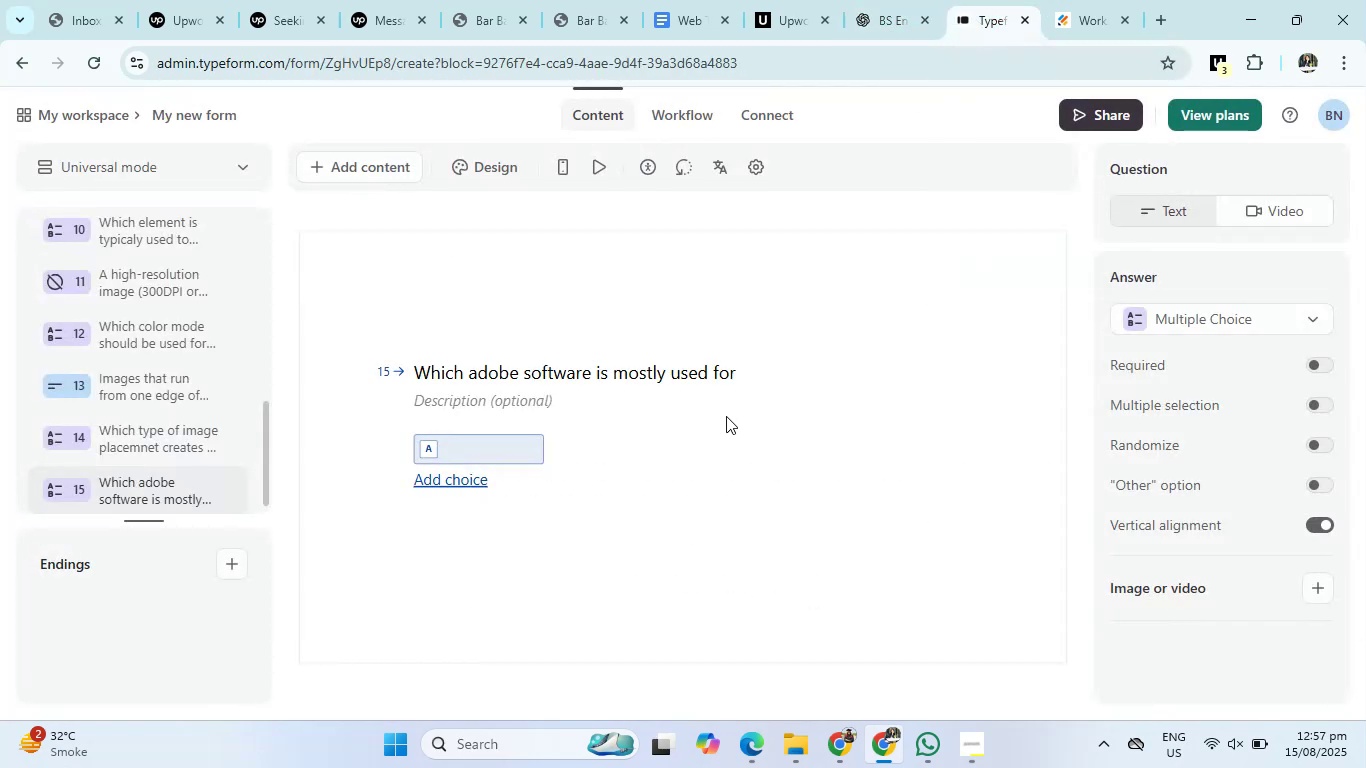 
type(proffesional newspaper )
 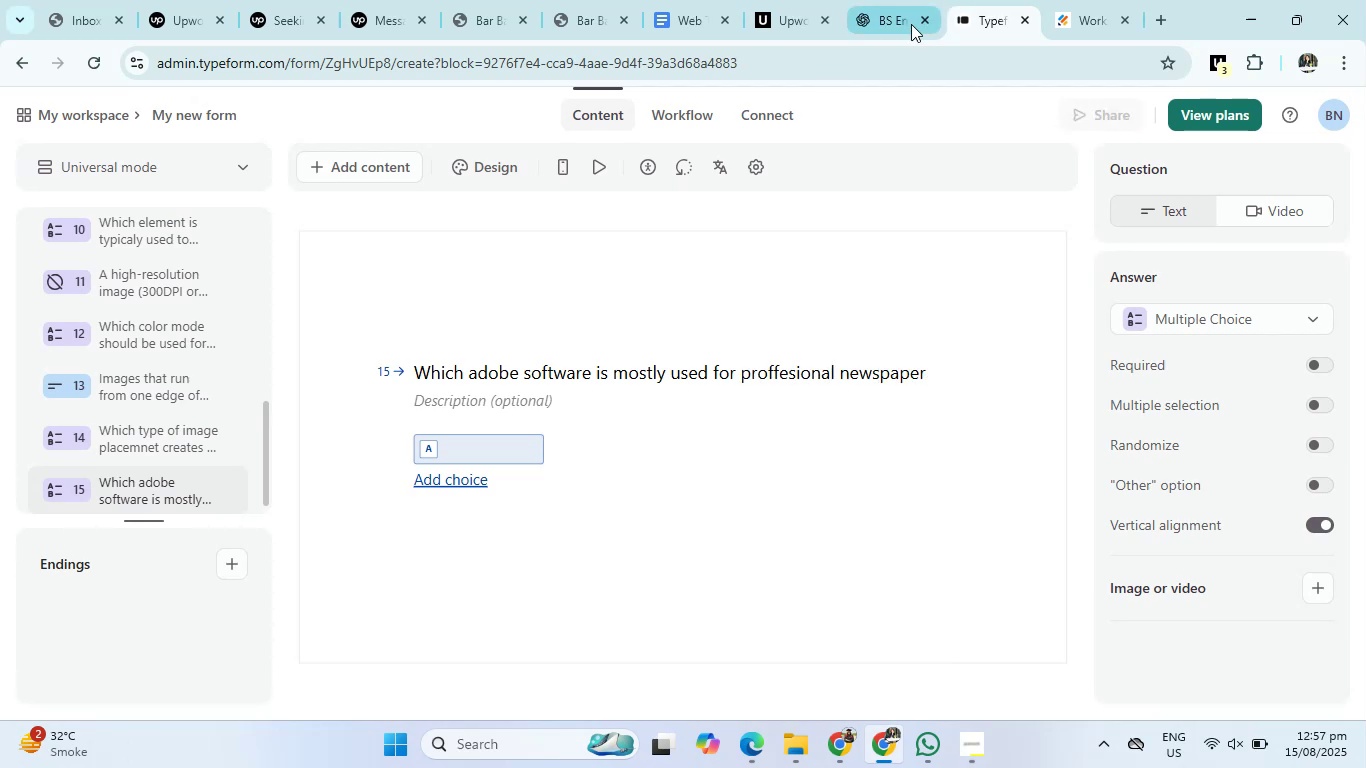 
left_click([908, 24])
 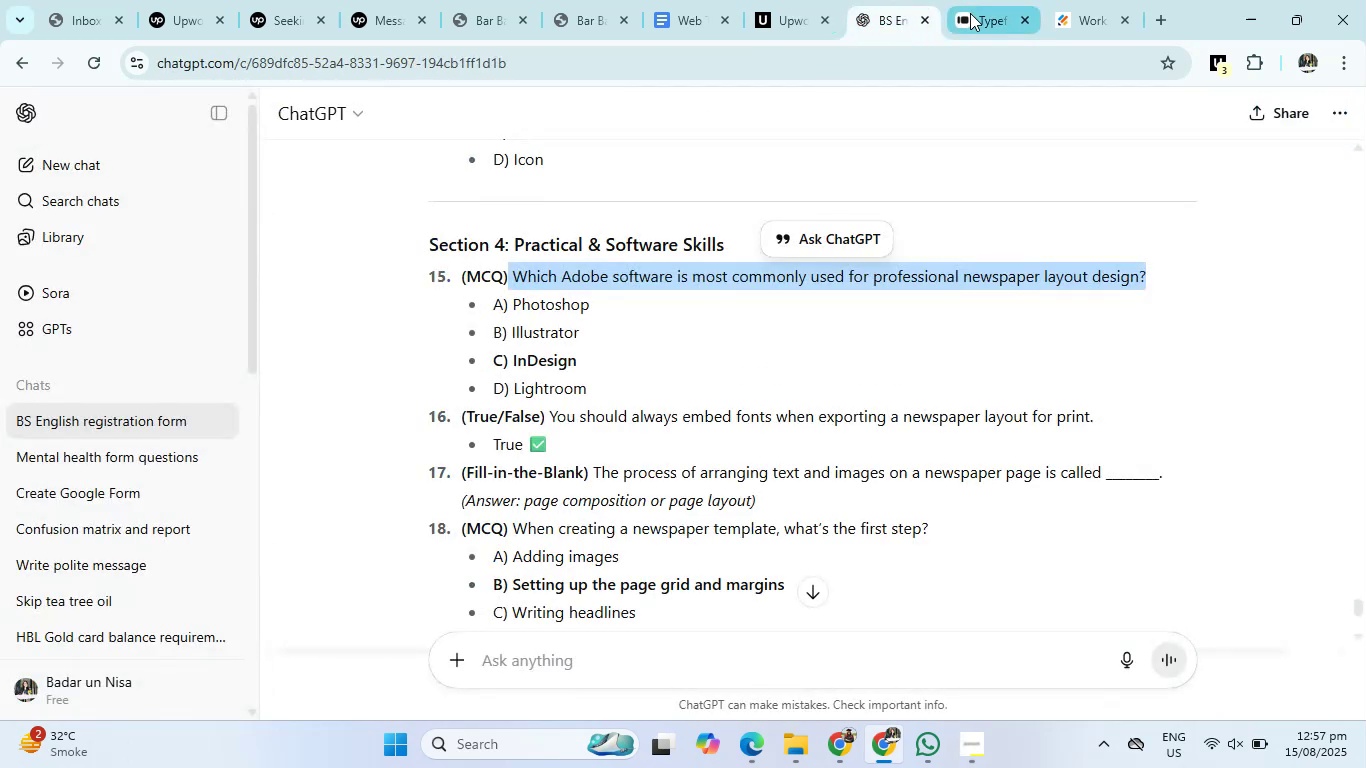 
left_click([971, 13])
 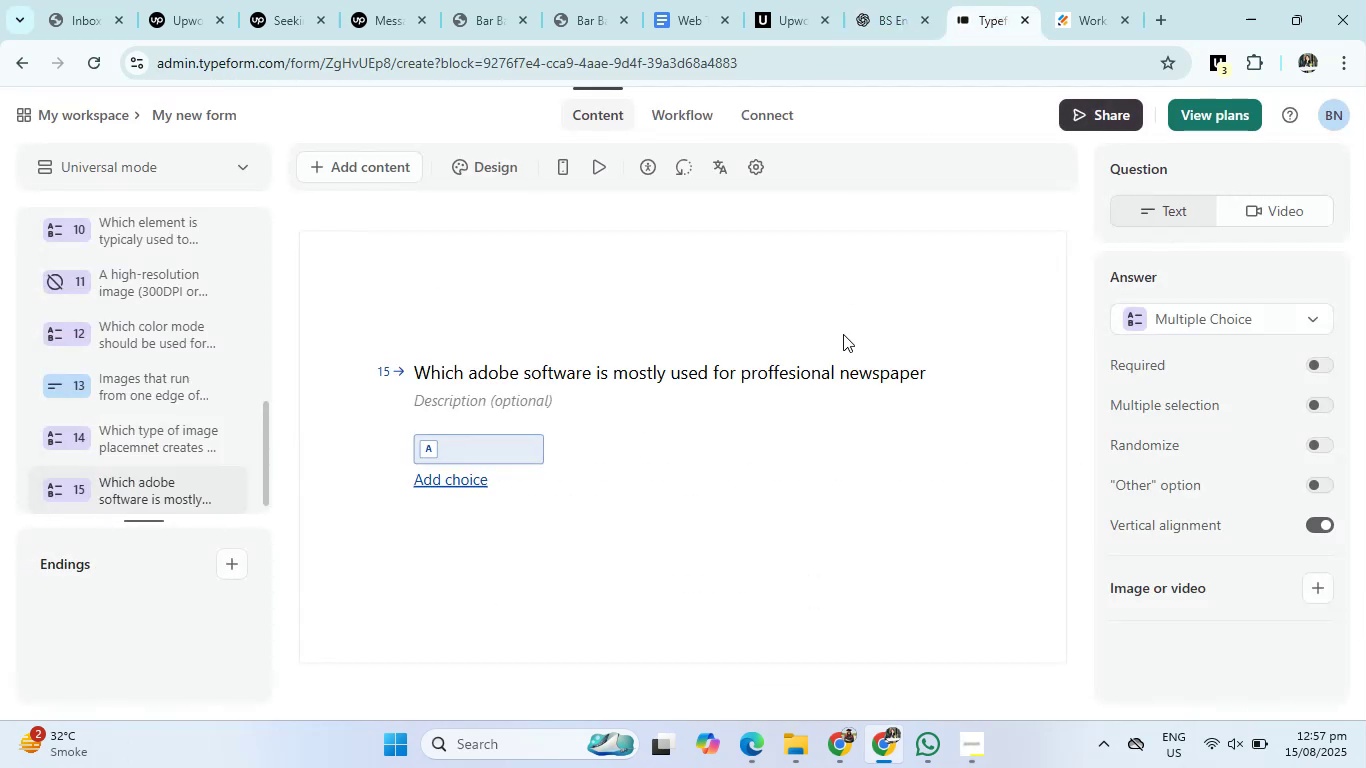 
type(layout design?)
 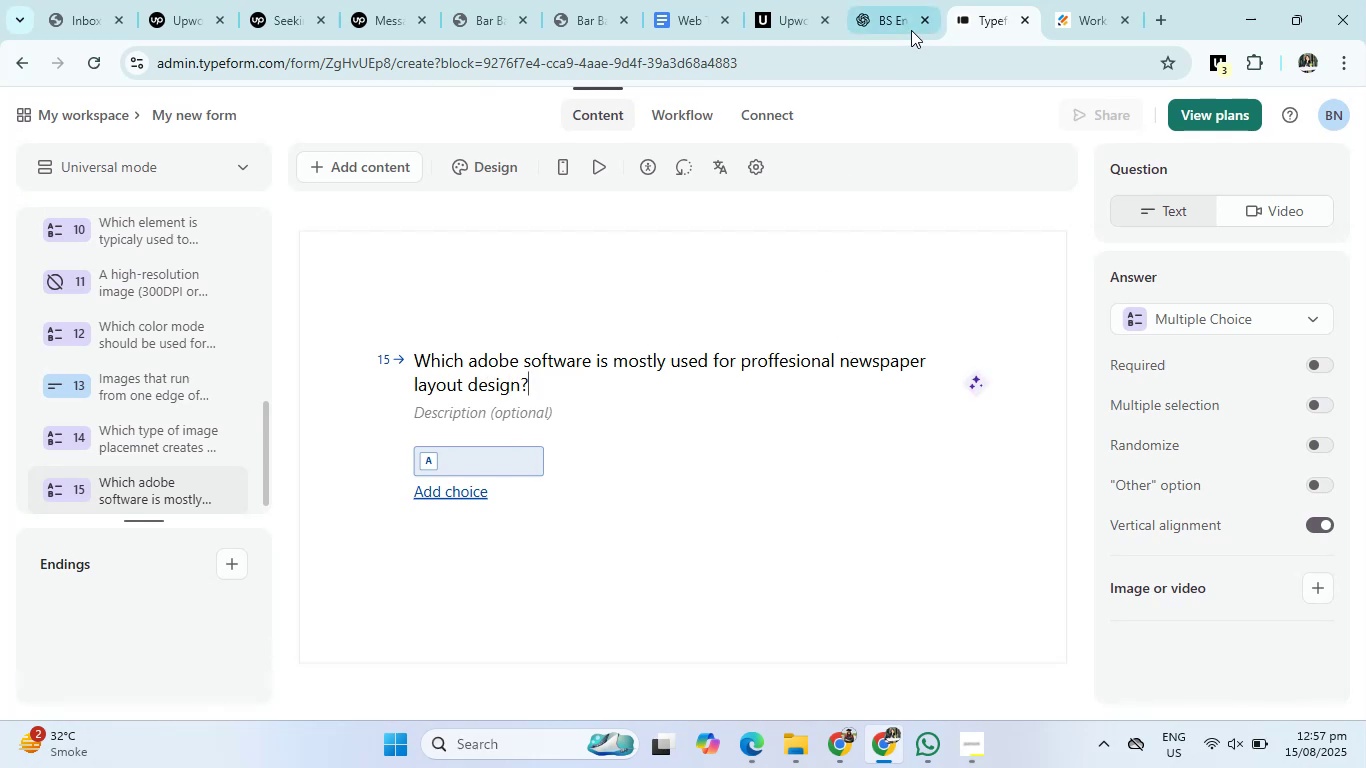 
left_click([909, 29])
 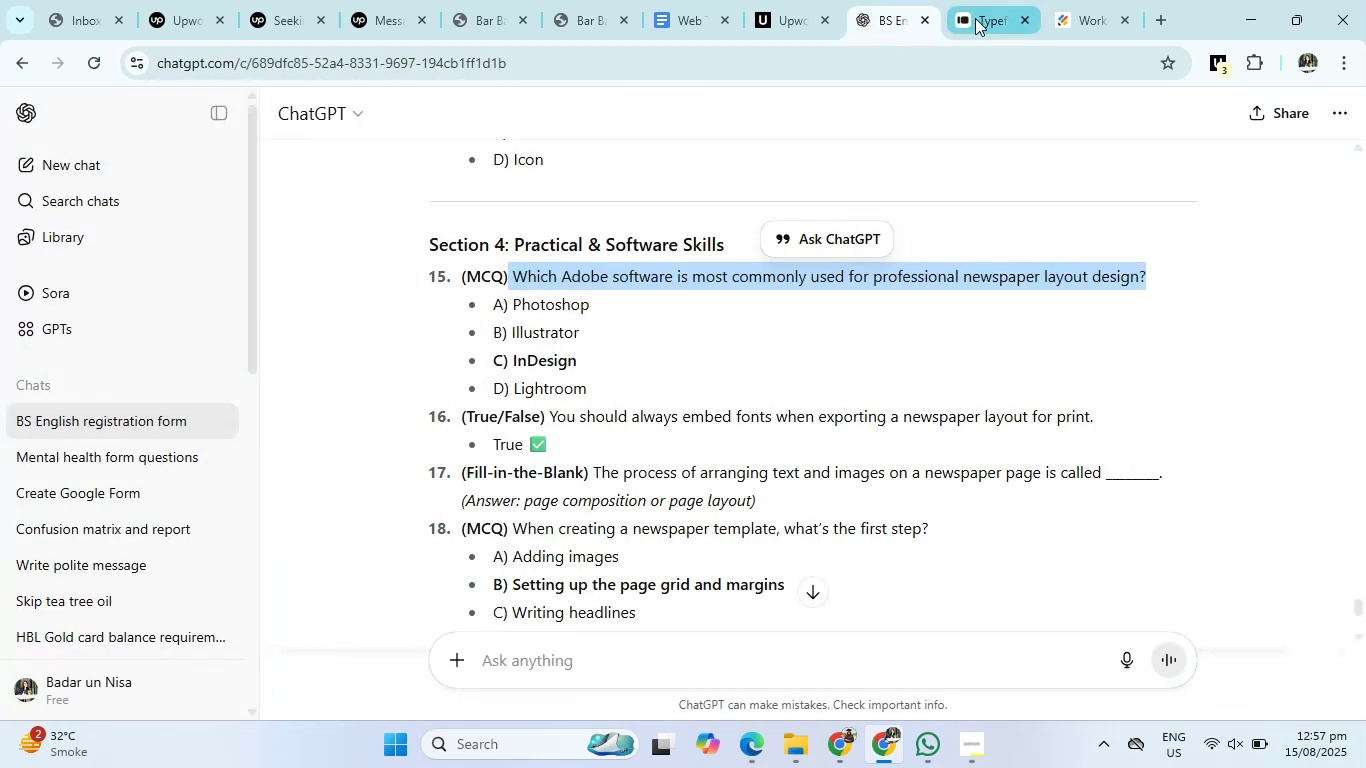 
left_click([975, 18])
 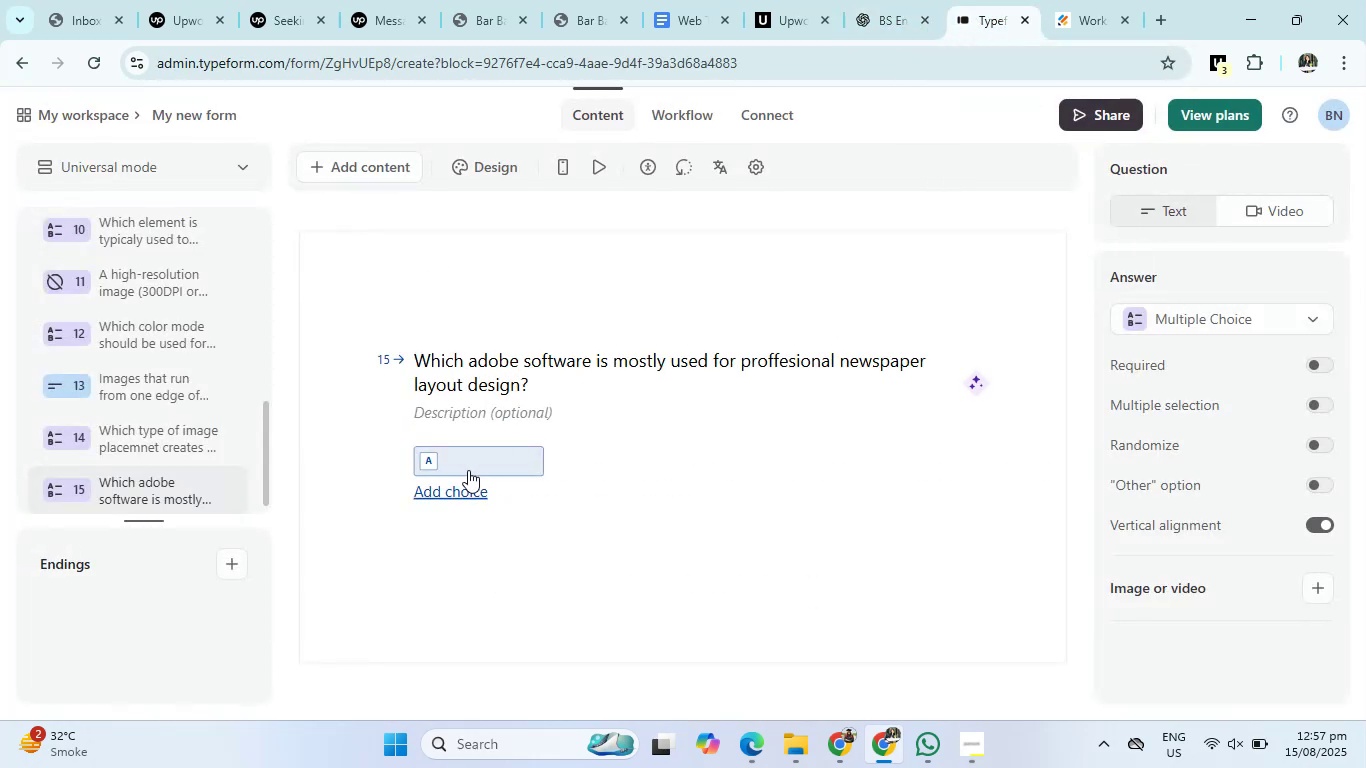 
left_click([468, 470])
 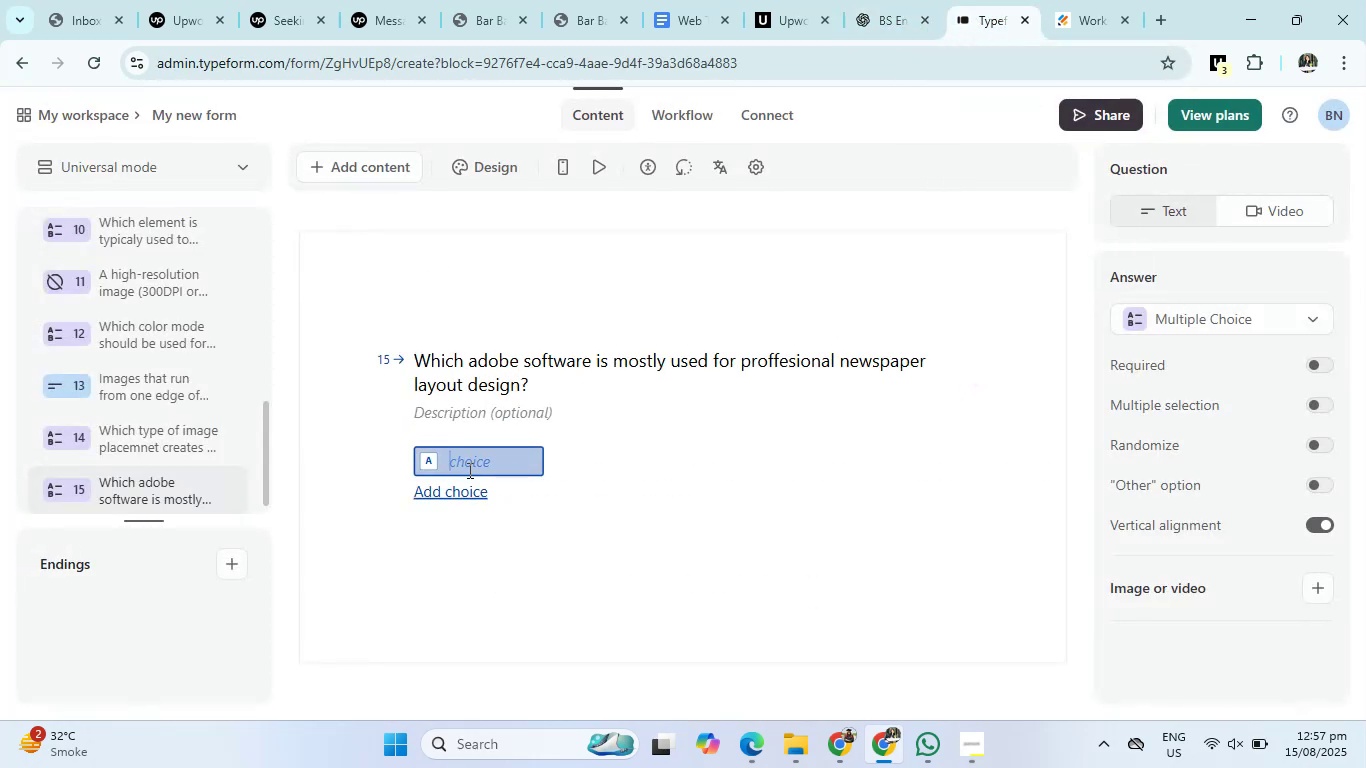 
type(photoshop)
 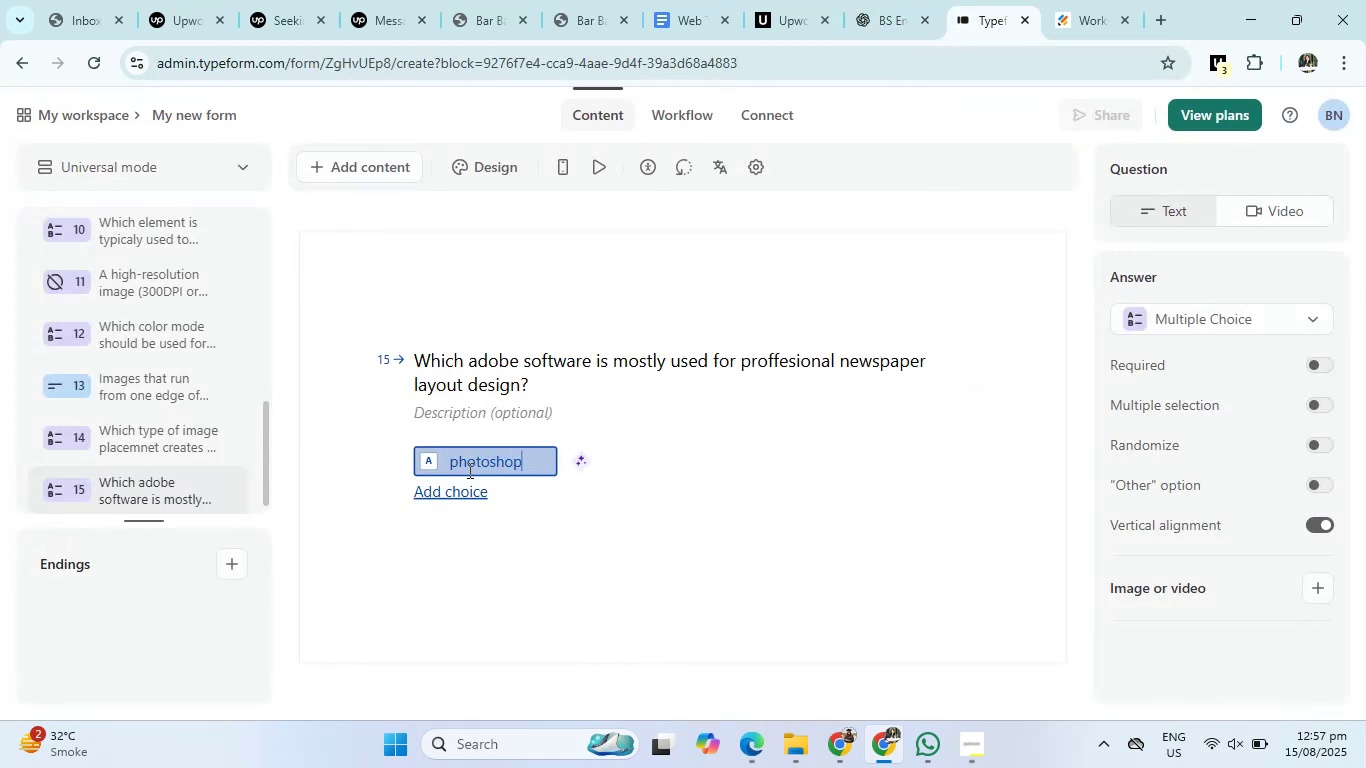 
key(Enter)
 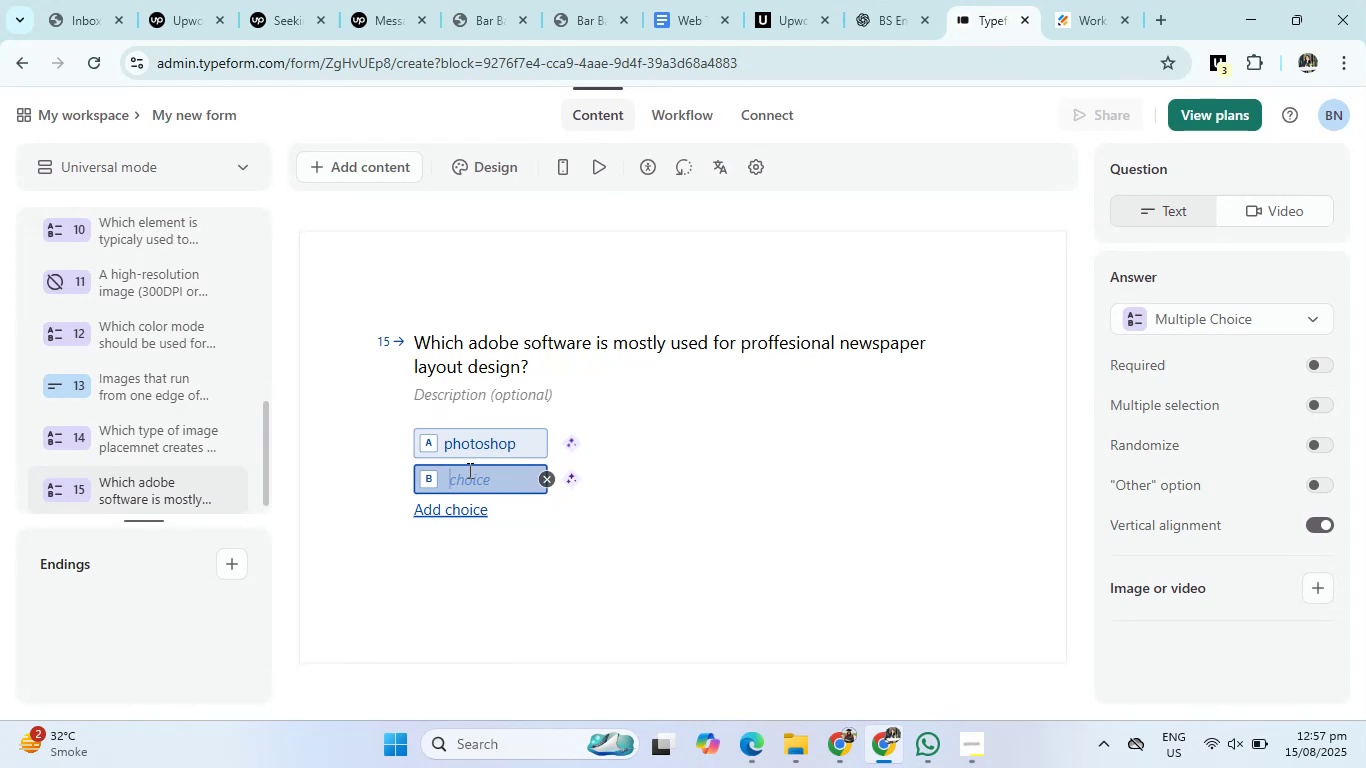 
type(illustrator)
 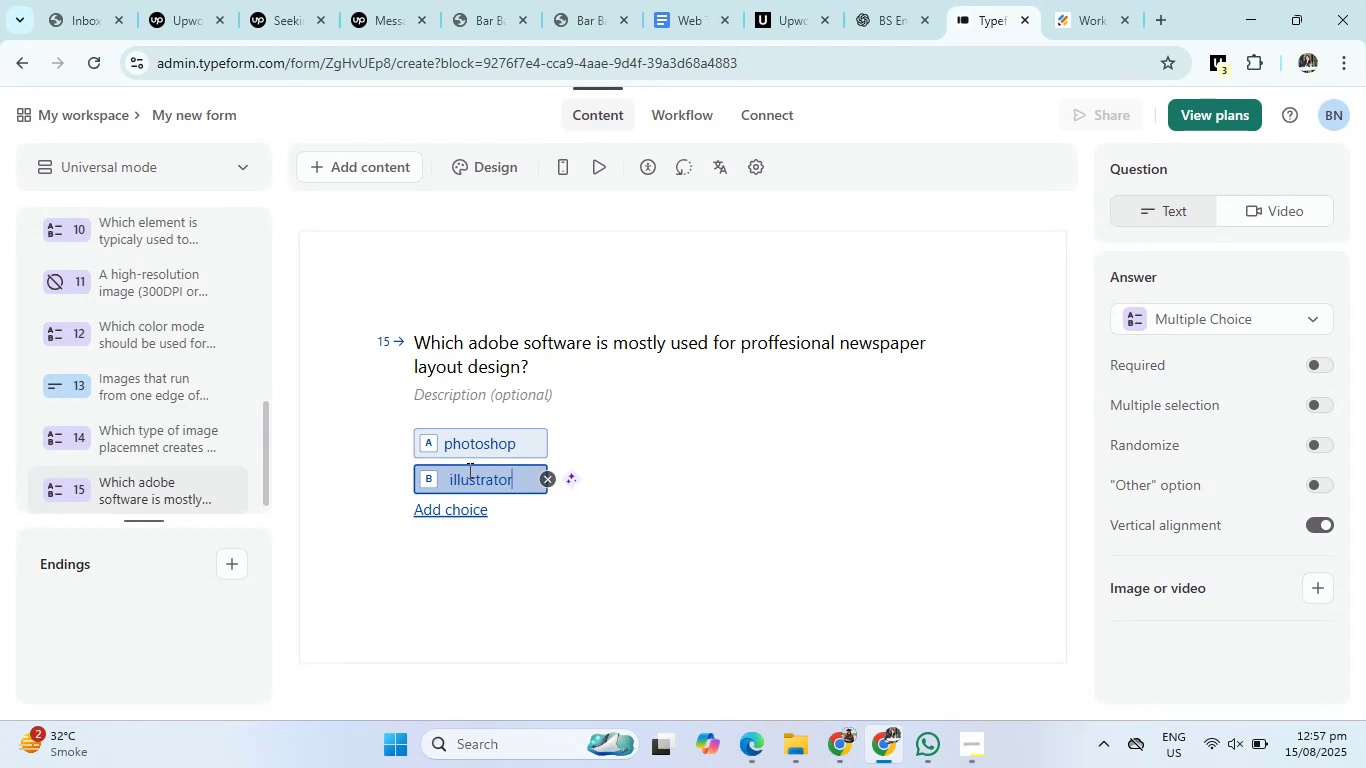 
key(Enter)
 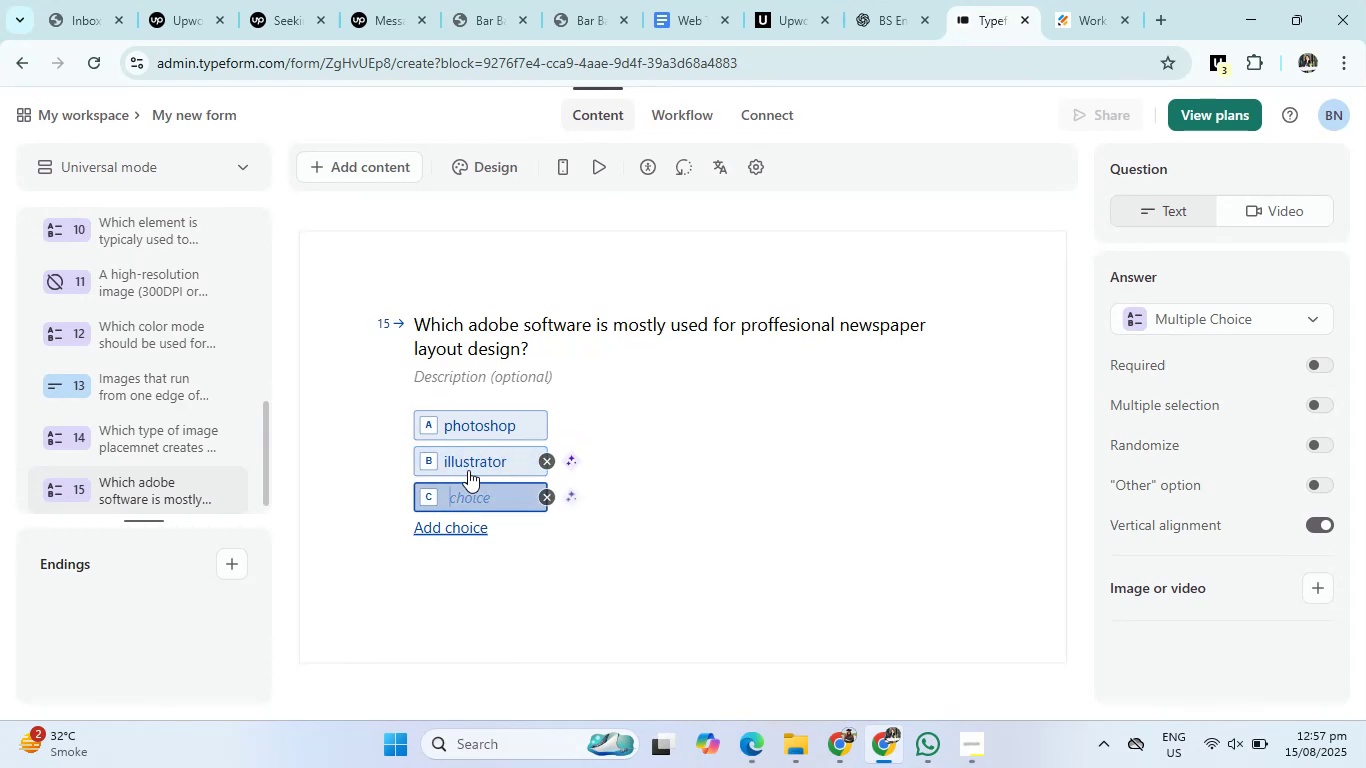 
type(indesign)
 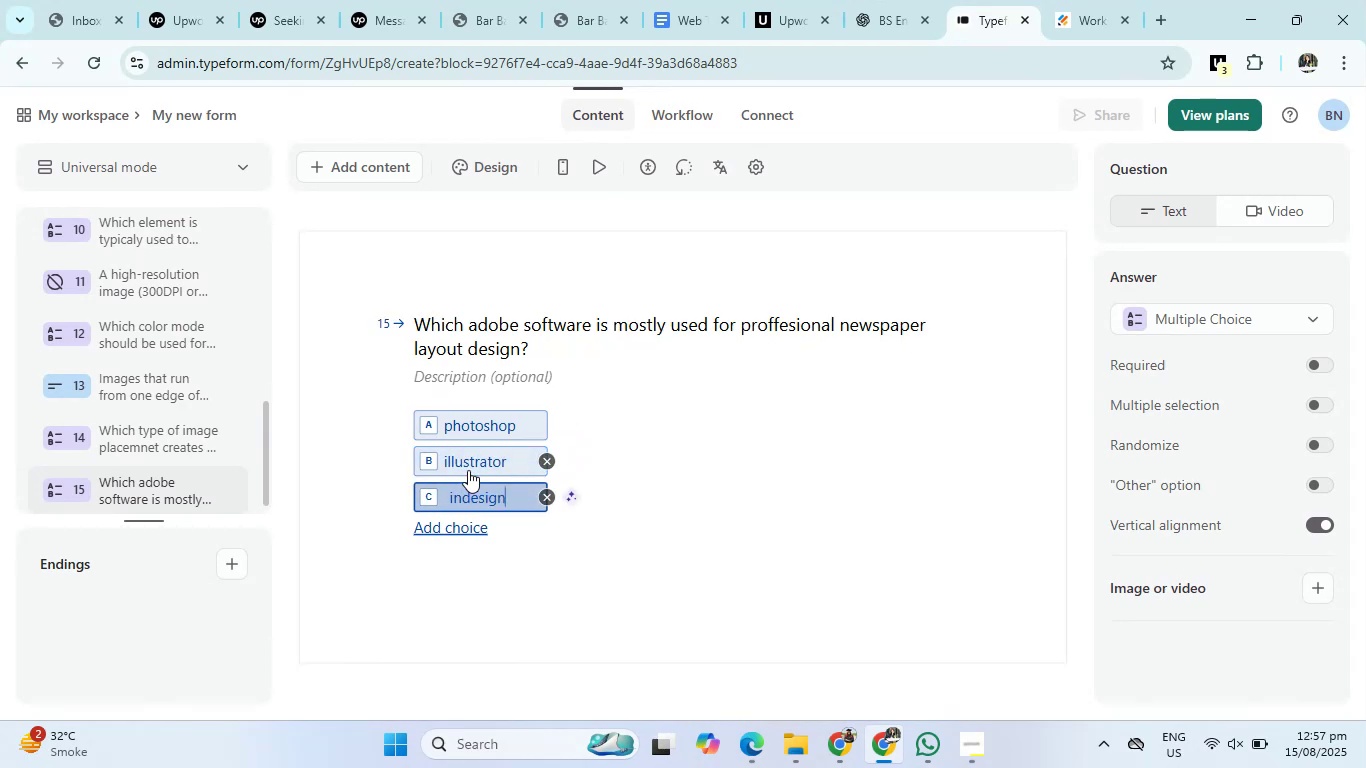 
key(Enter)
 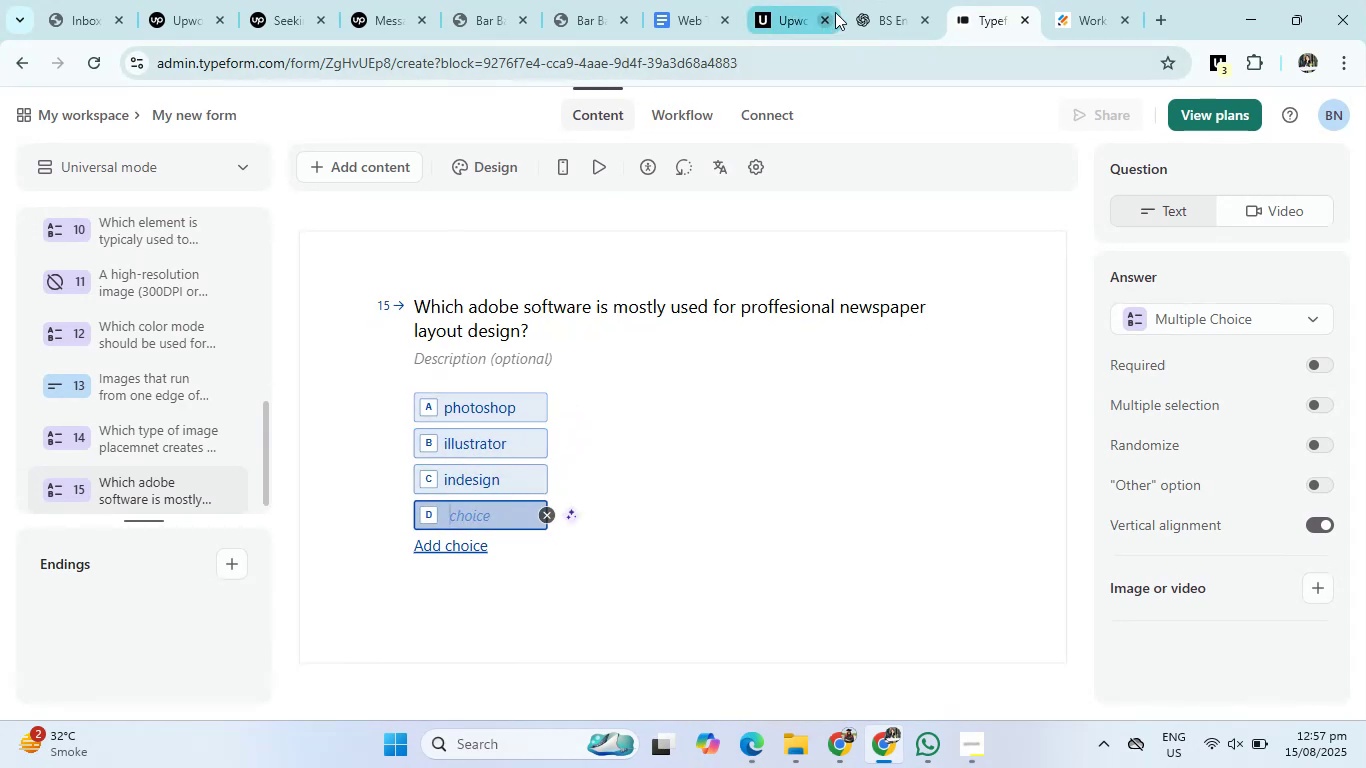 
left_click([874, 0])
 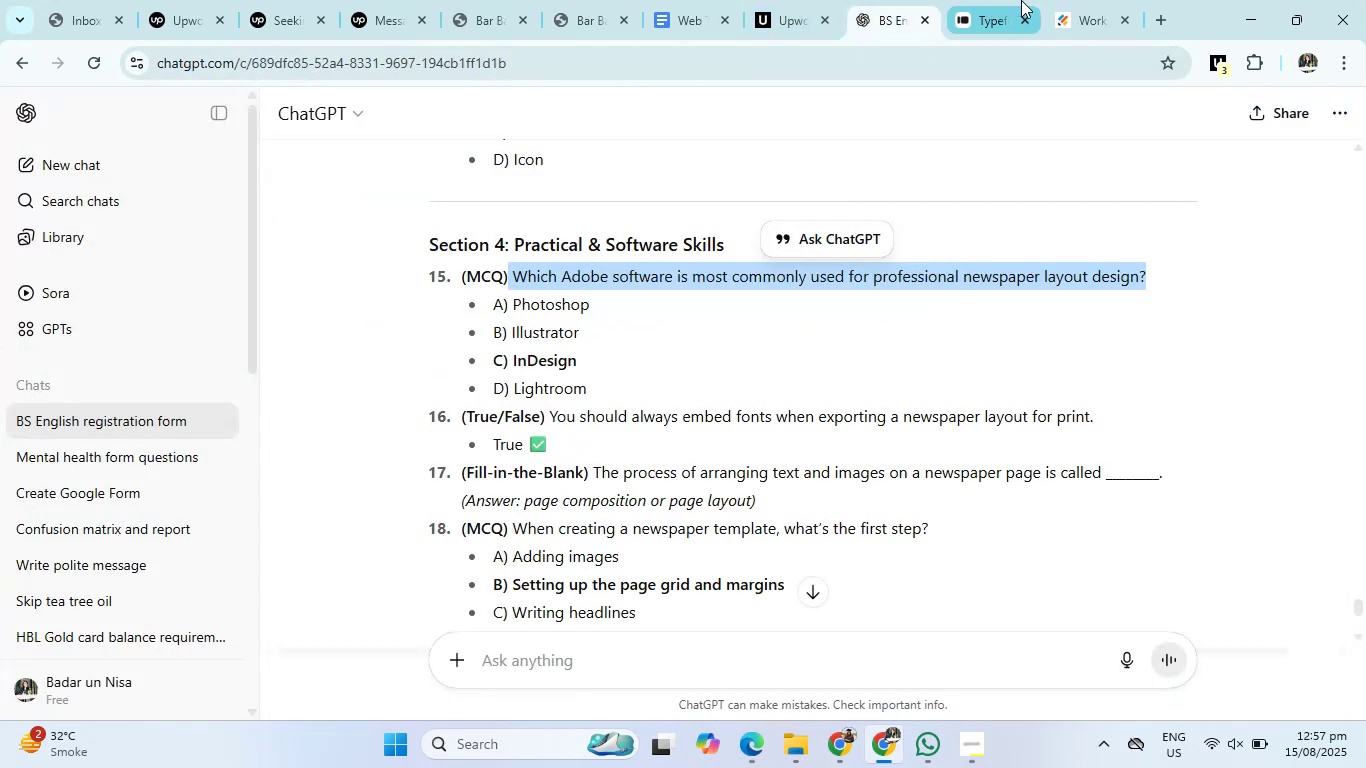 
left_click([1021, 0])
 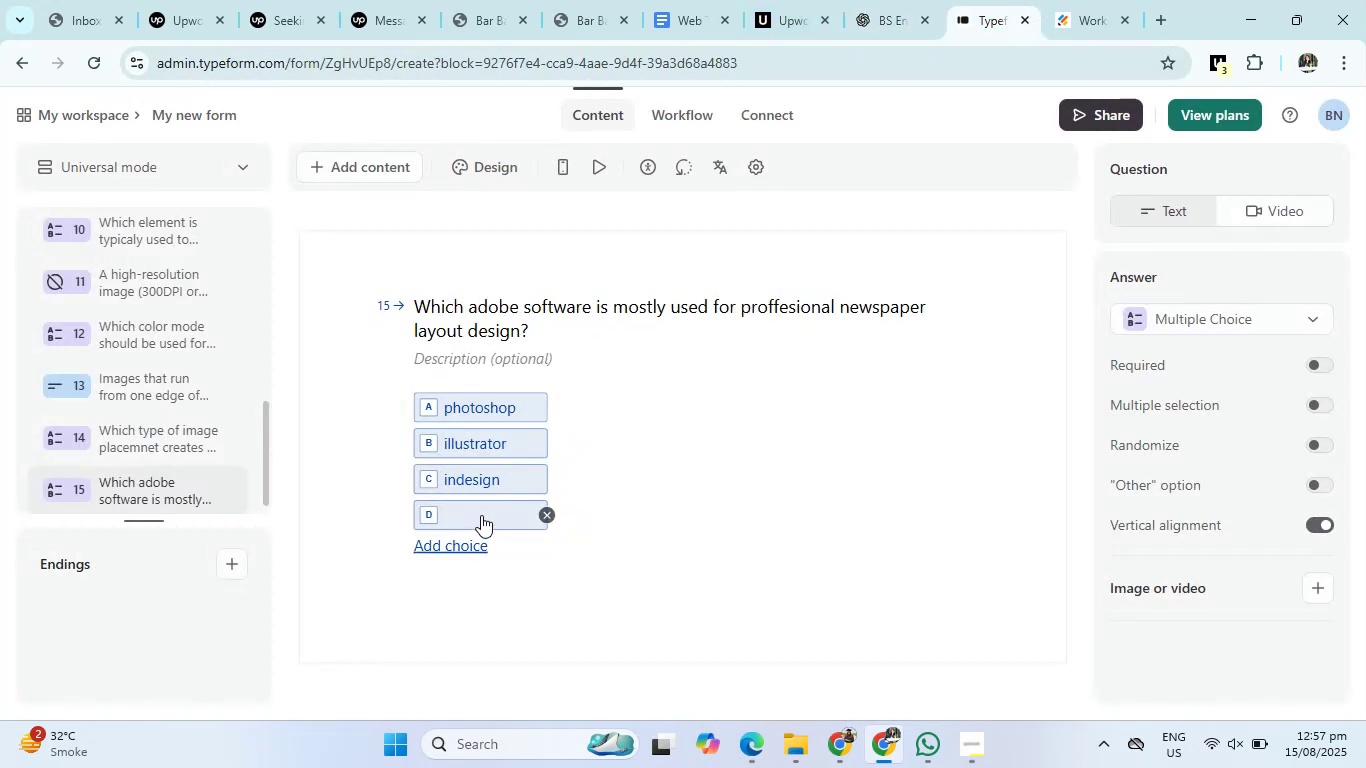 
left_click([481, 515])
 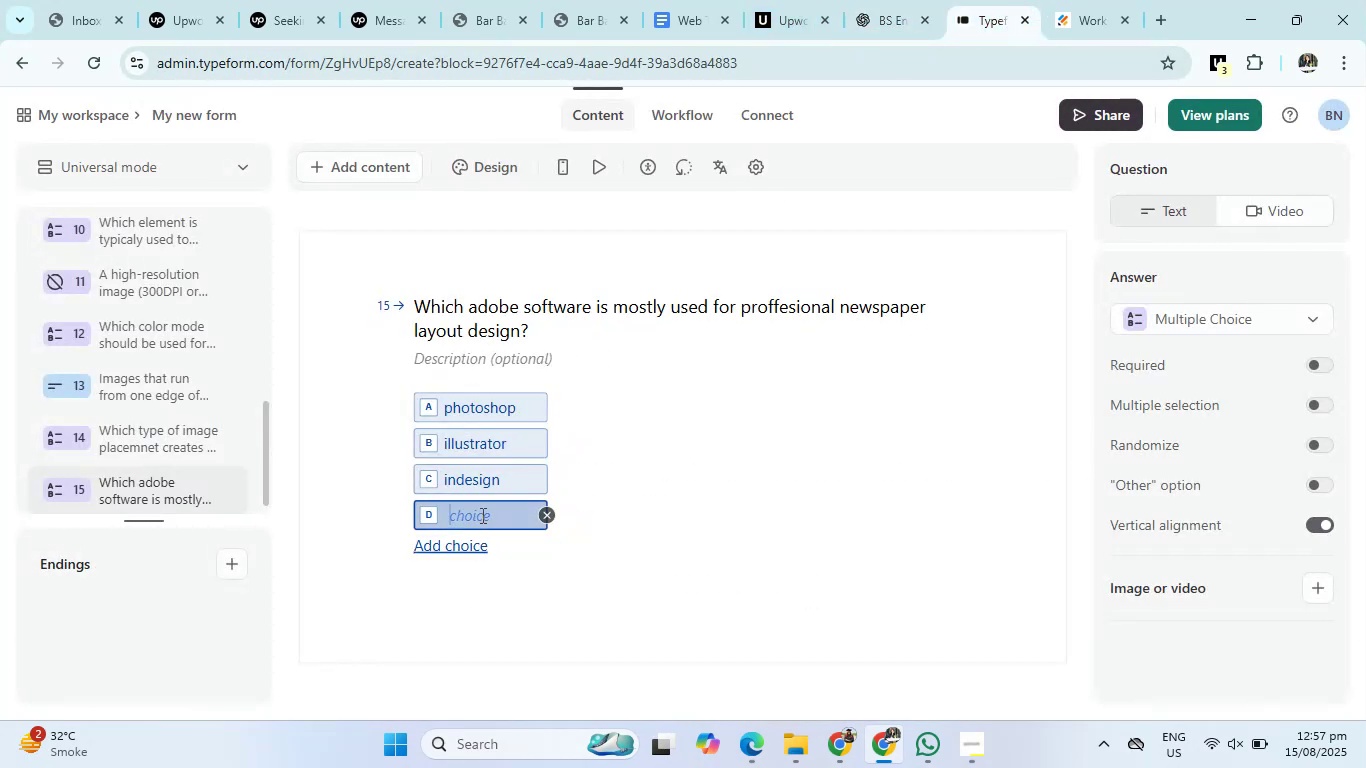 
type(lightroom)
 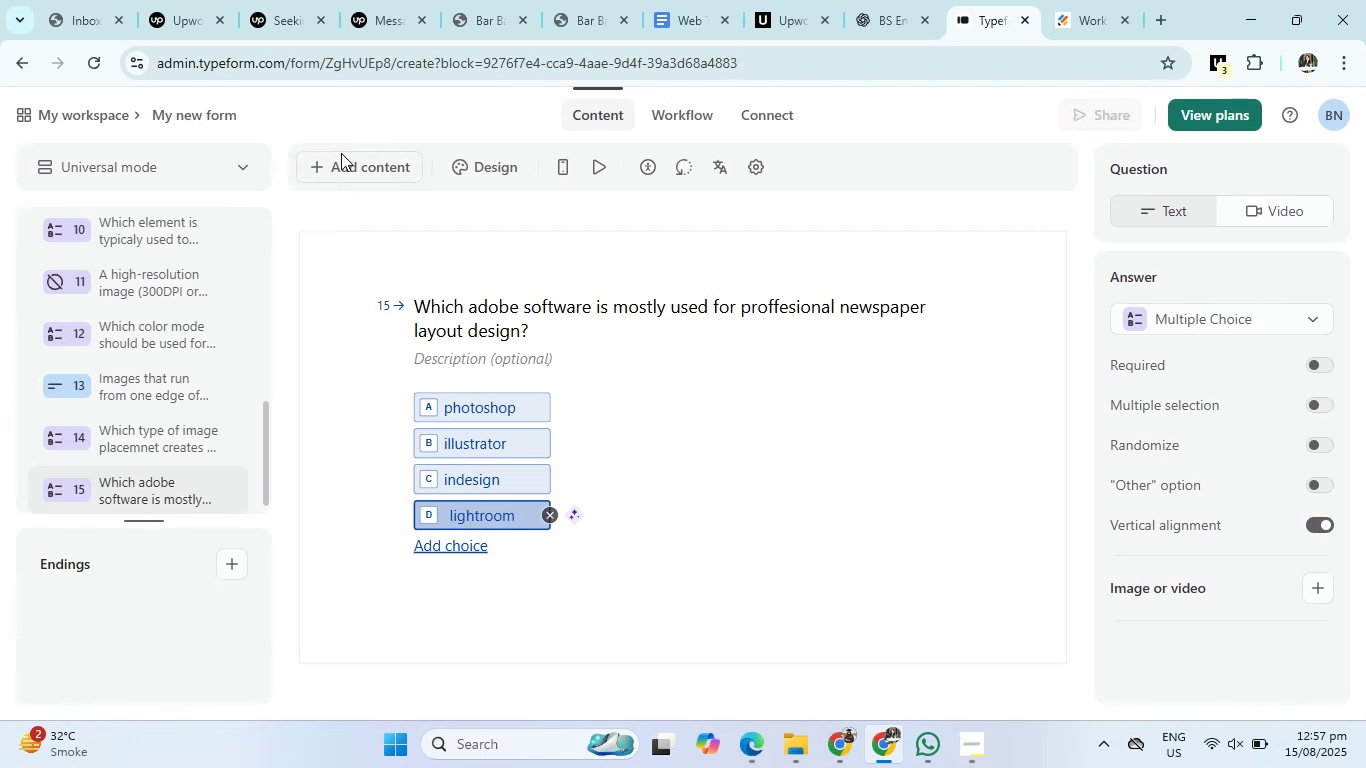 
left_click([346, 165])
 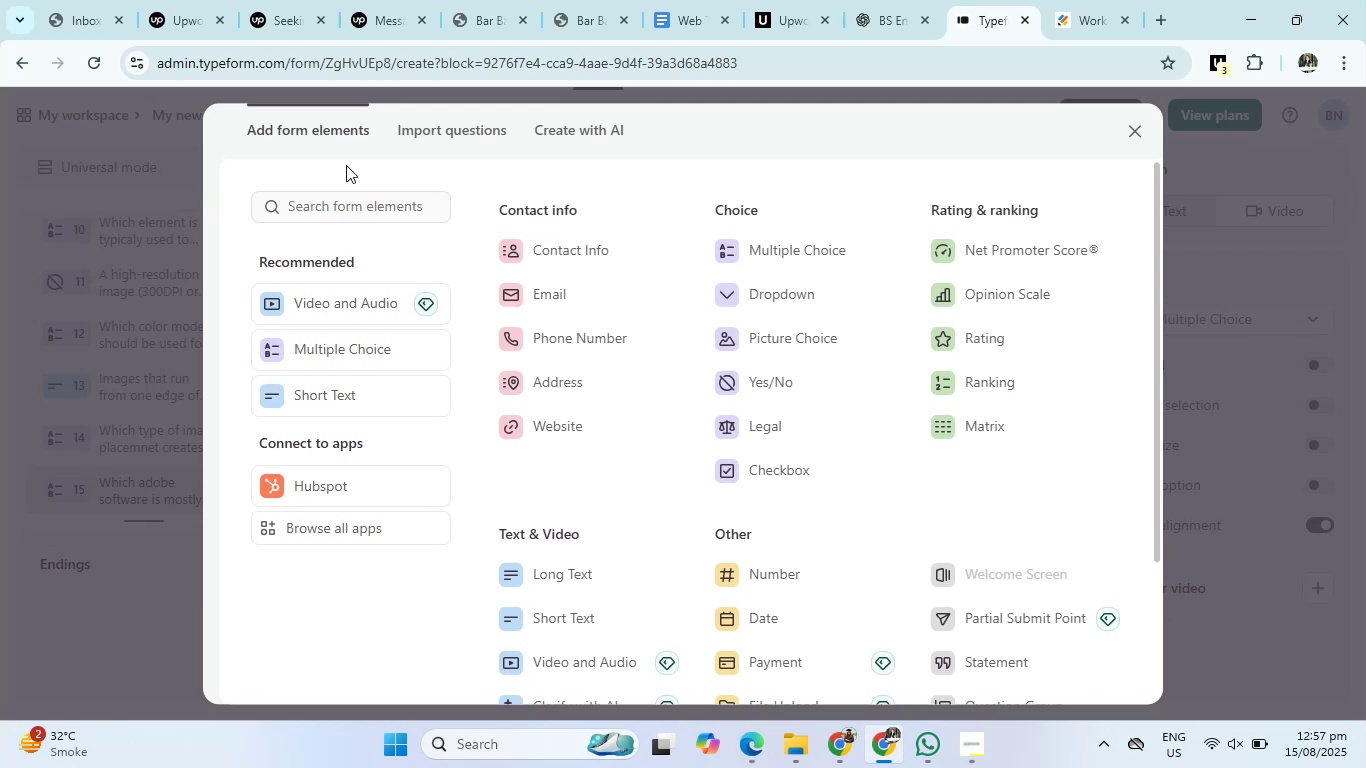 
wait(12.42)
 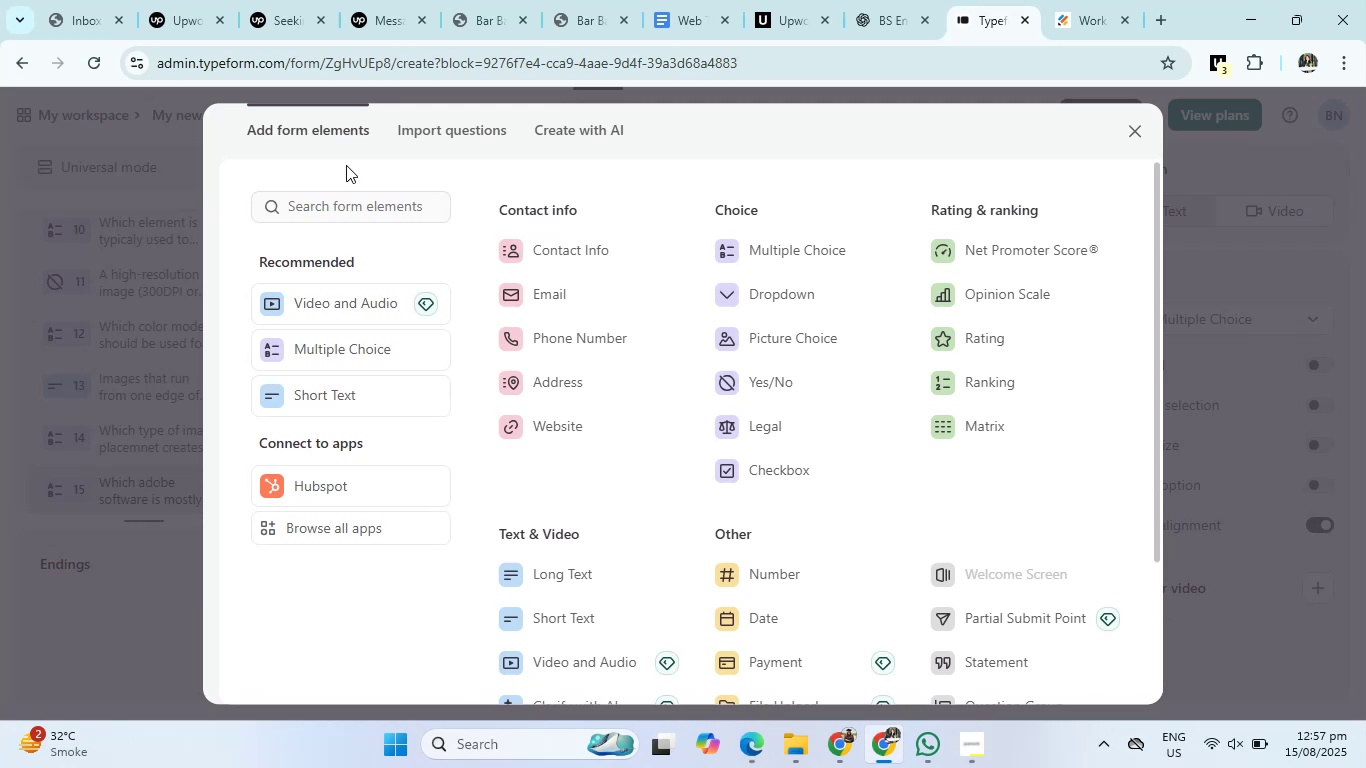 
left_click([901, 0])
 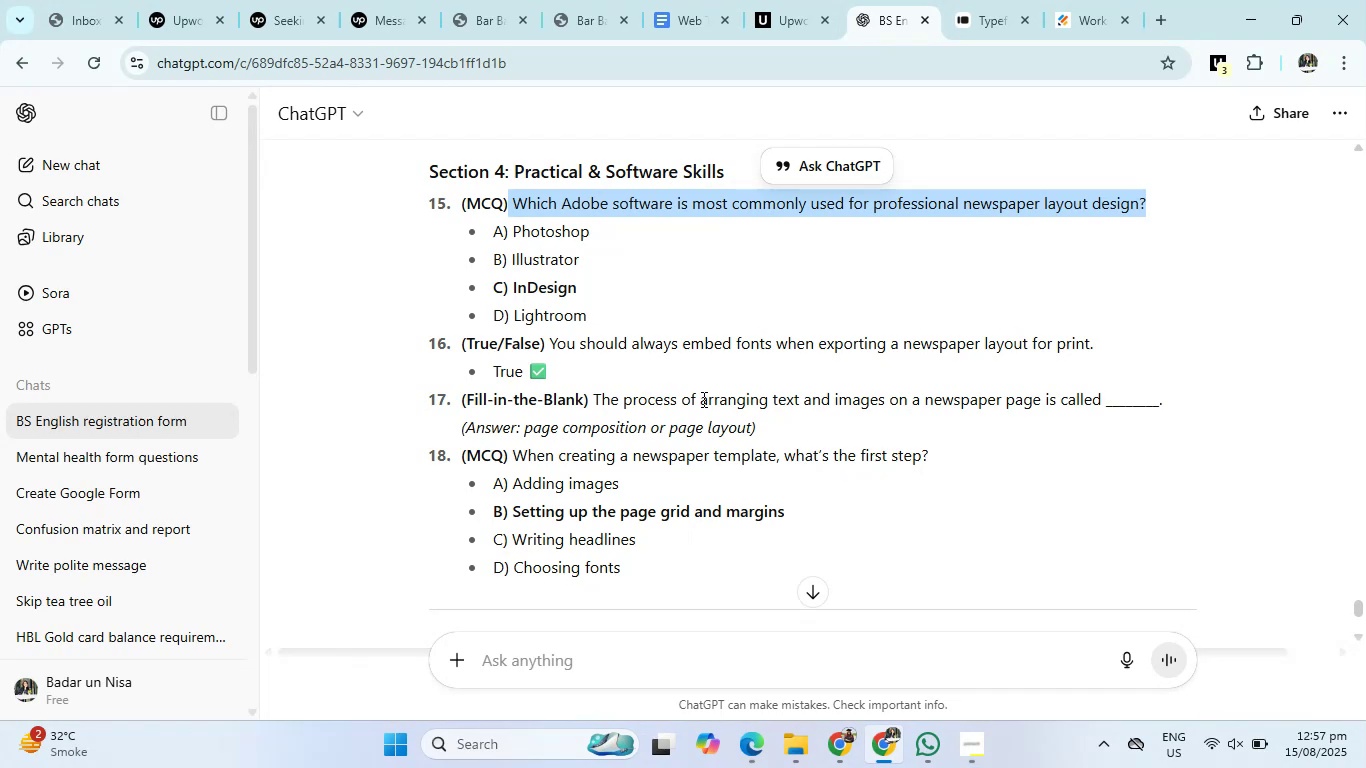 
wait(9.4)
 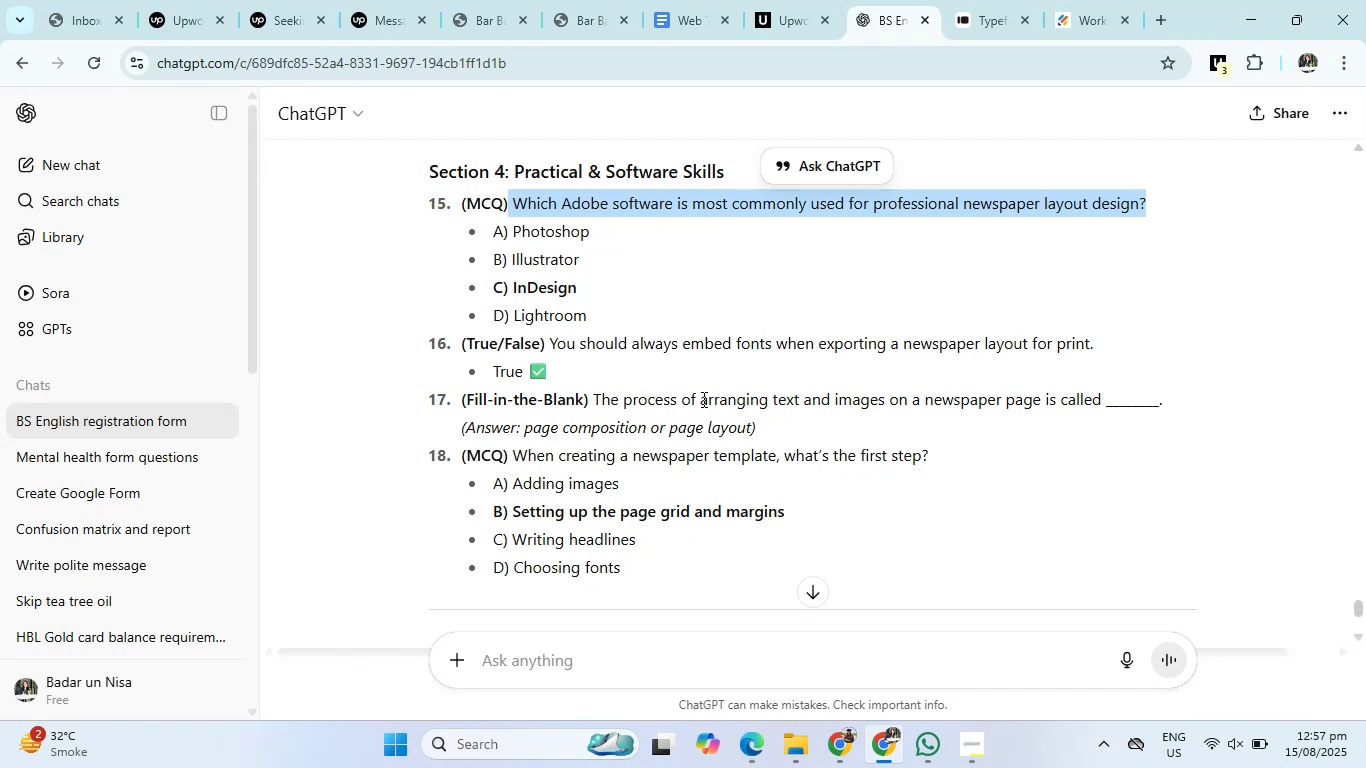 
left_click([1010, 0])
 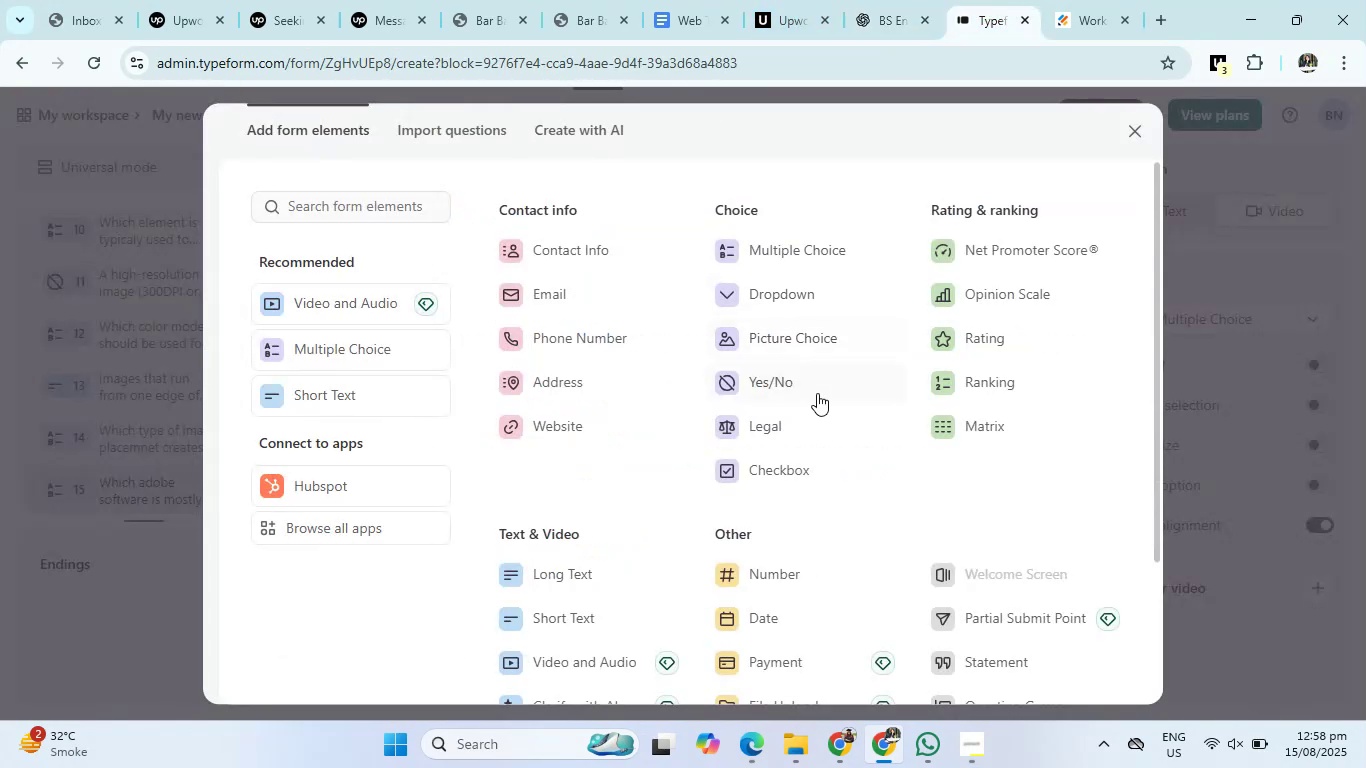 
left_click([814, 395])
 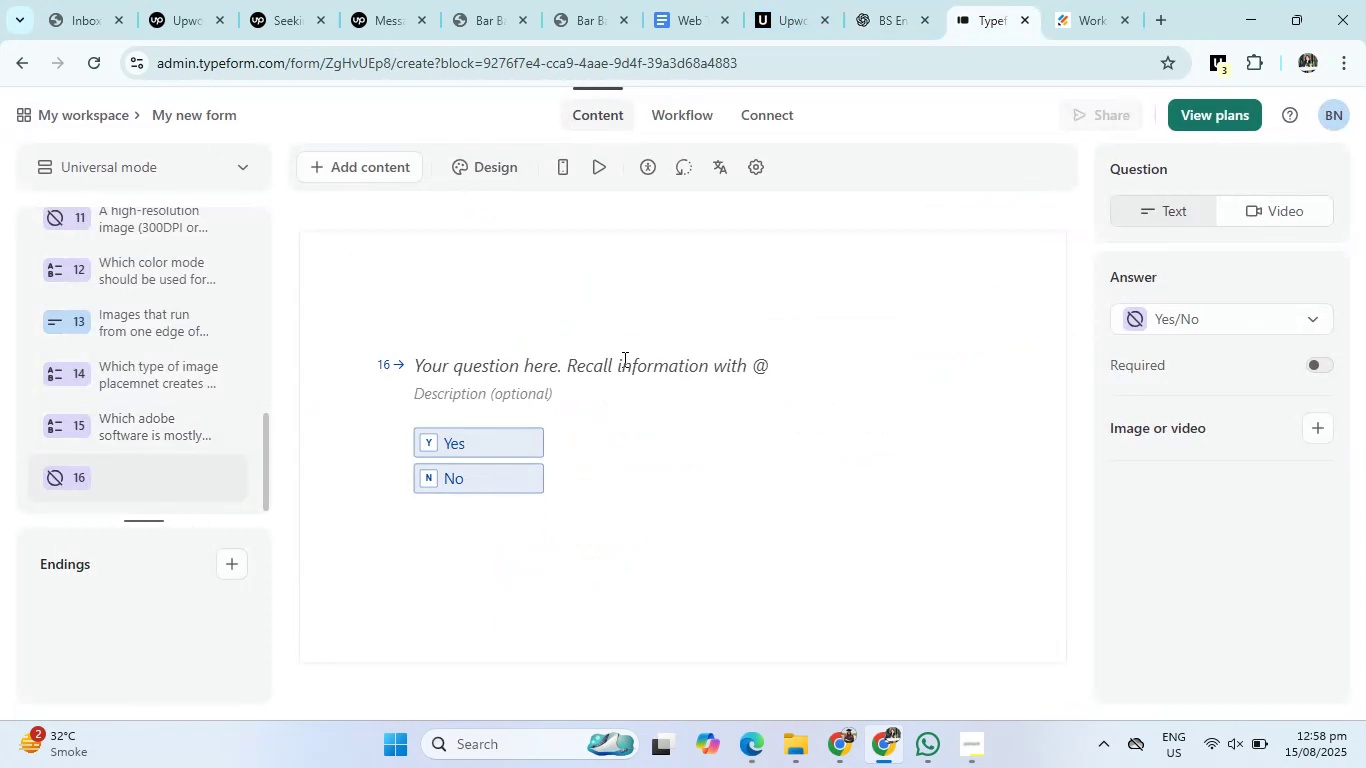 
left_click([623, 359])
 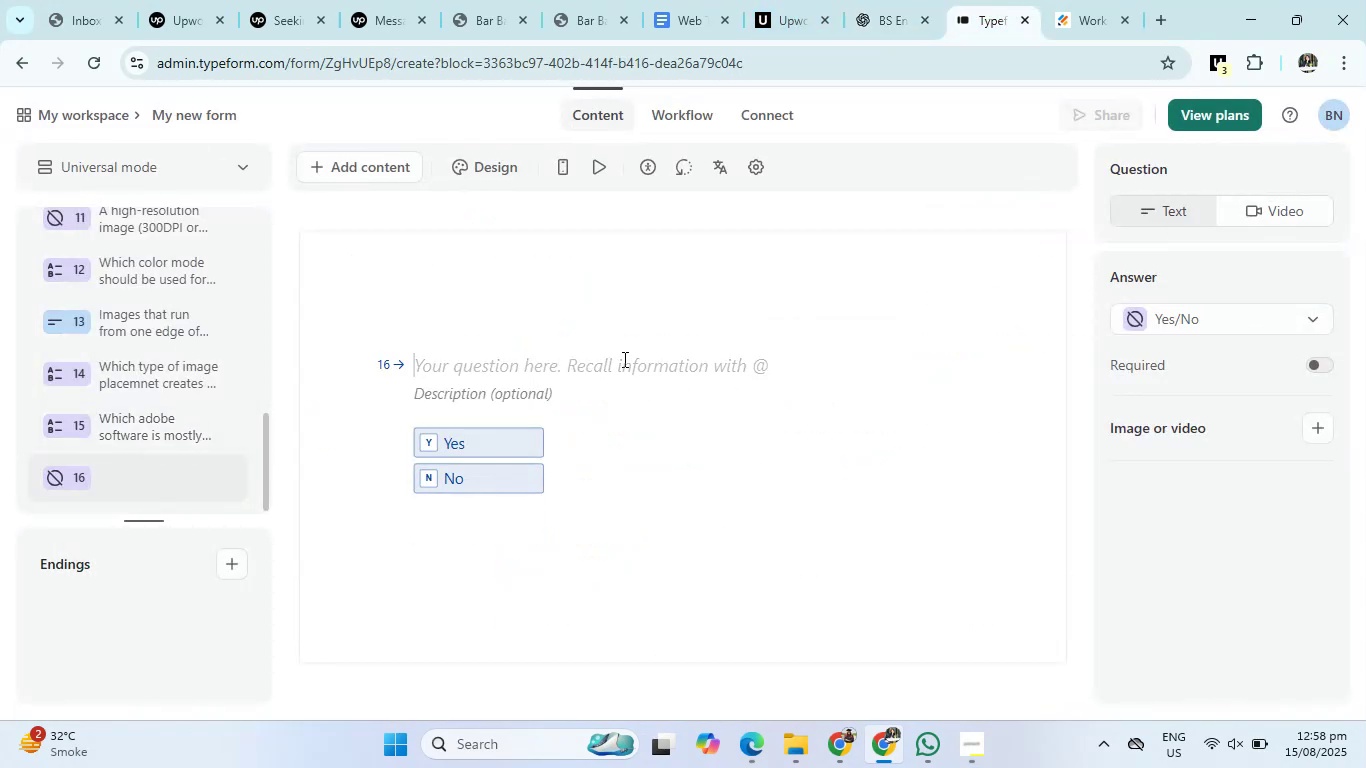 
type(you should always embed fonts in newspaper layout before exporting for print.)
 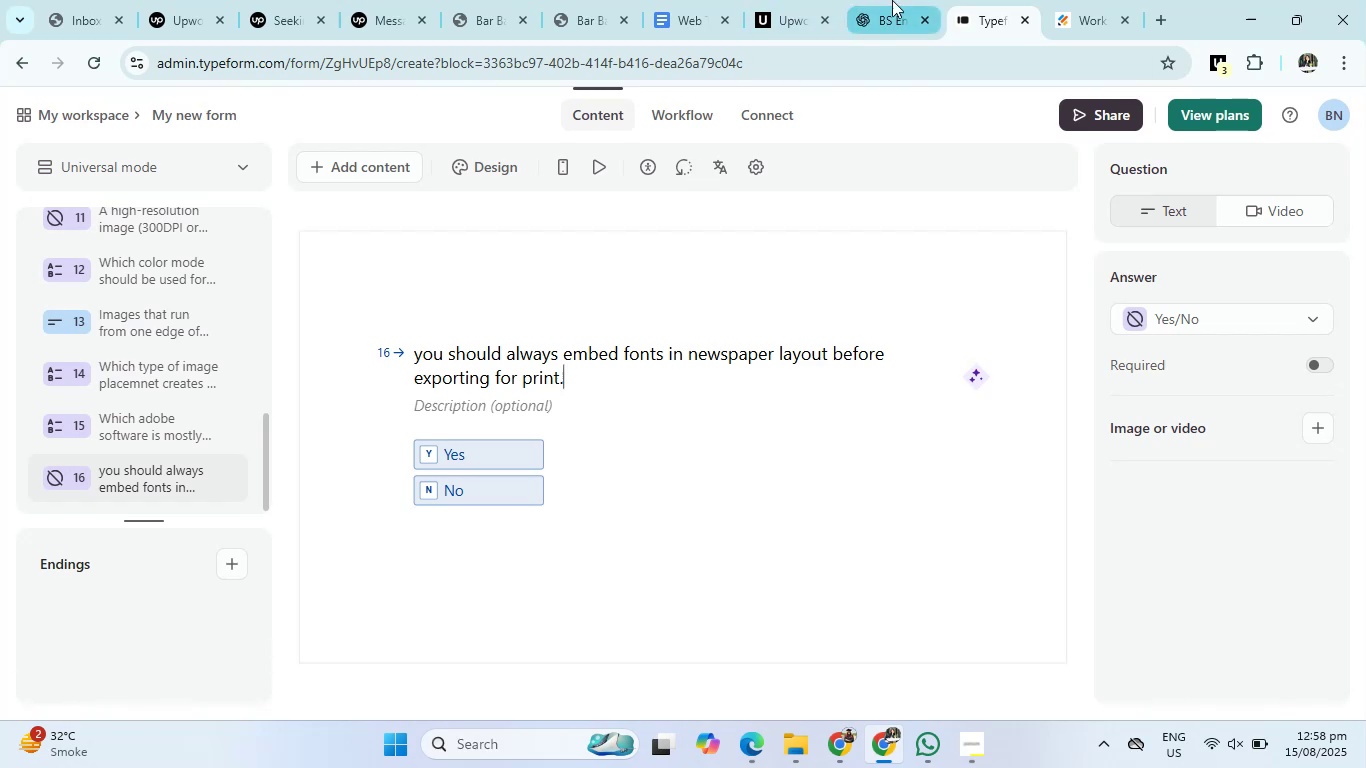 
left_click([896, 2])
 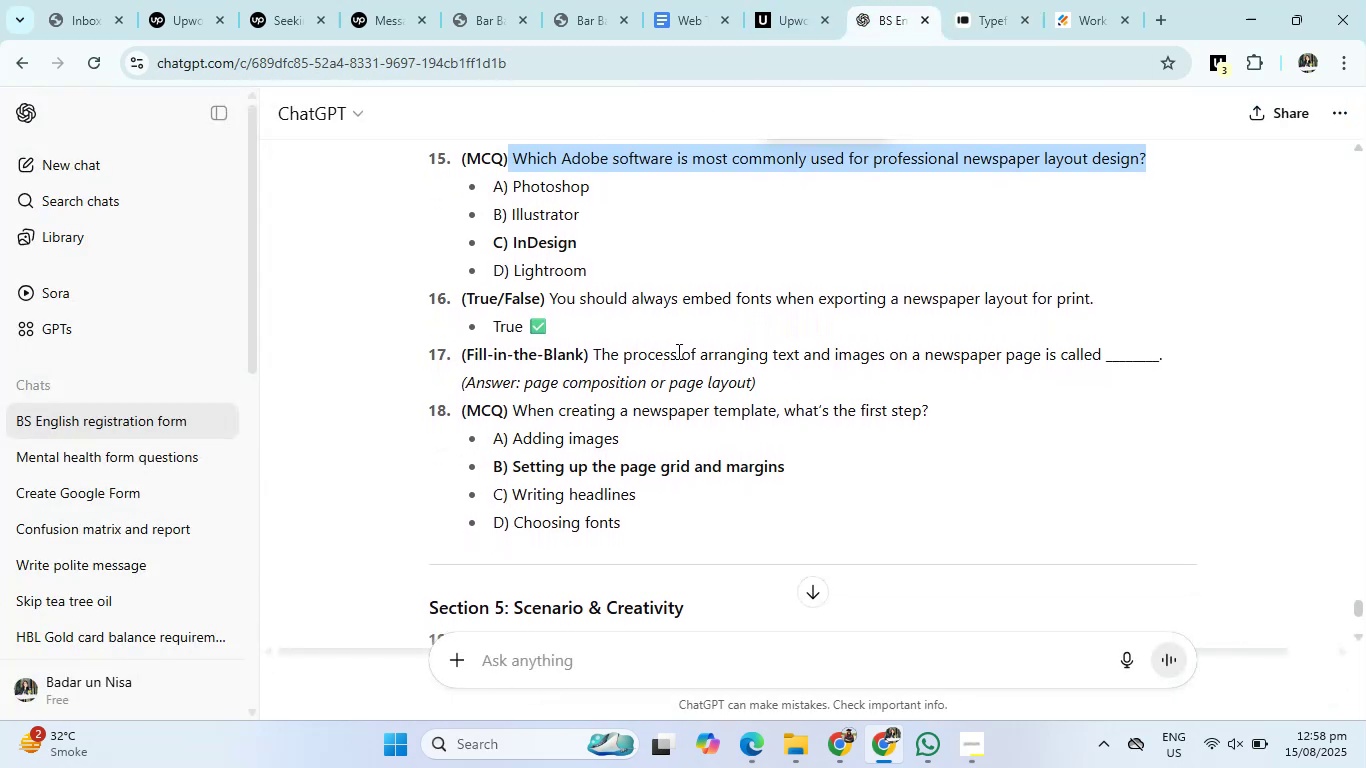 
left_click_drag(start_coordinate=[596, 355], to_coordinate=[786, 372])
 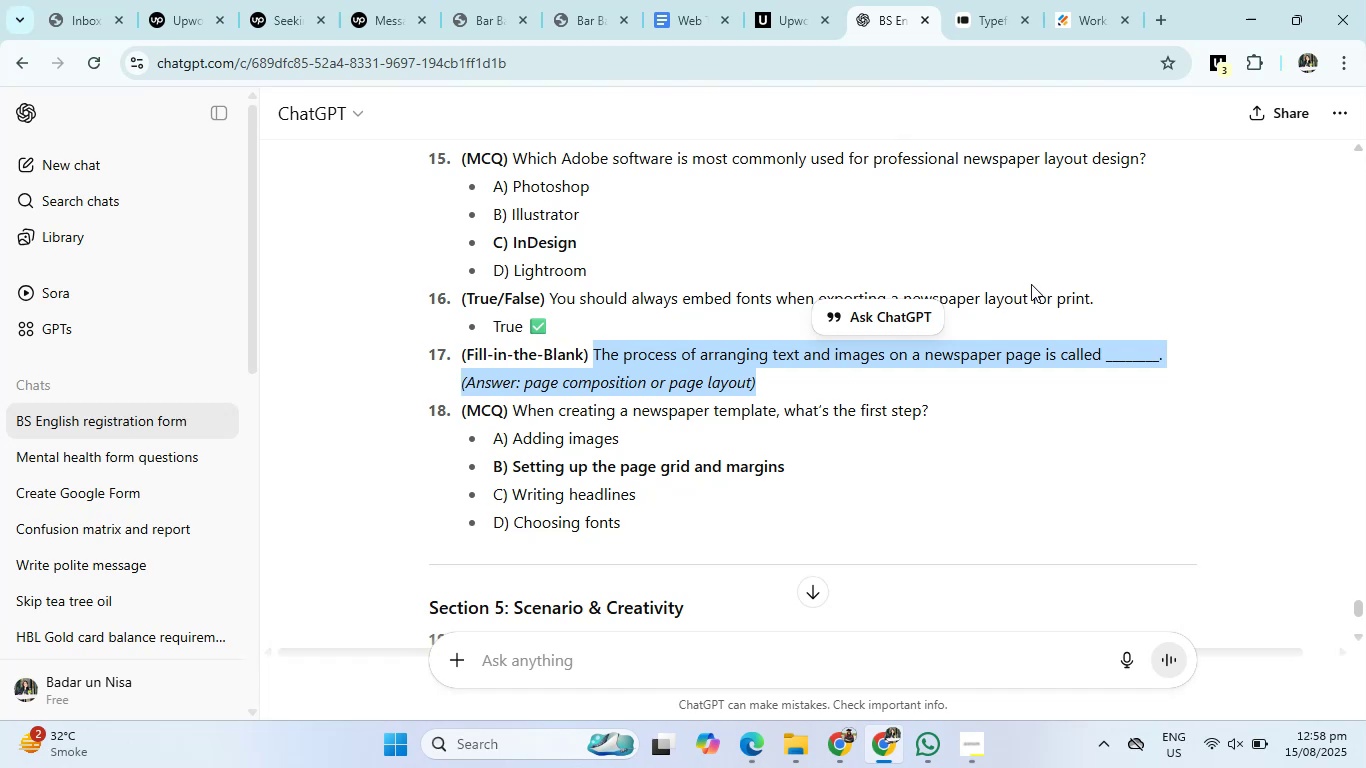 
left_click([996, 10])
 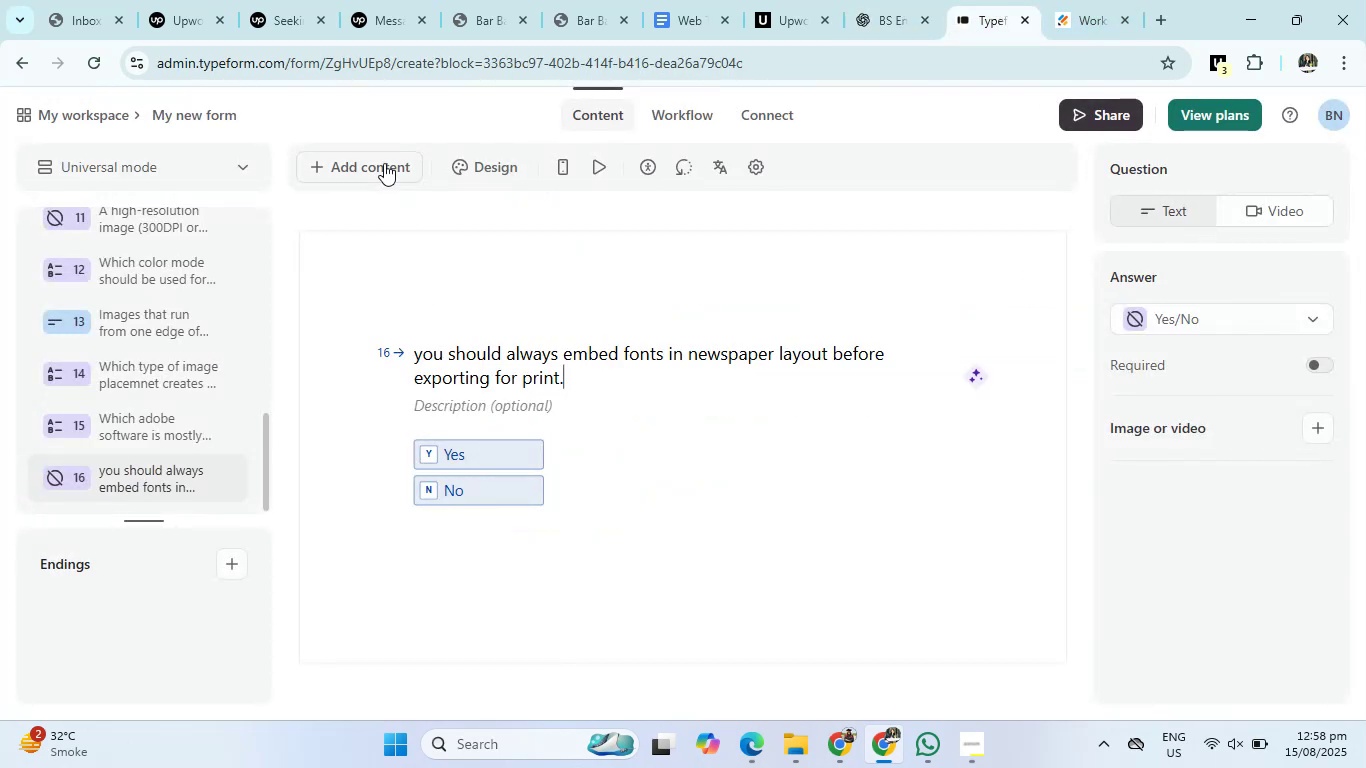 
left_click([384, 162])
 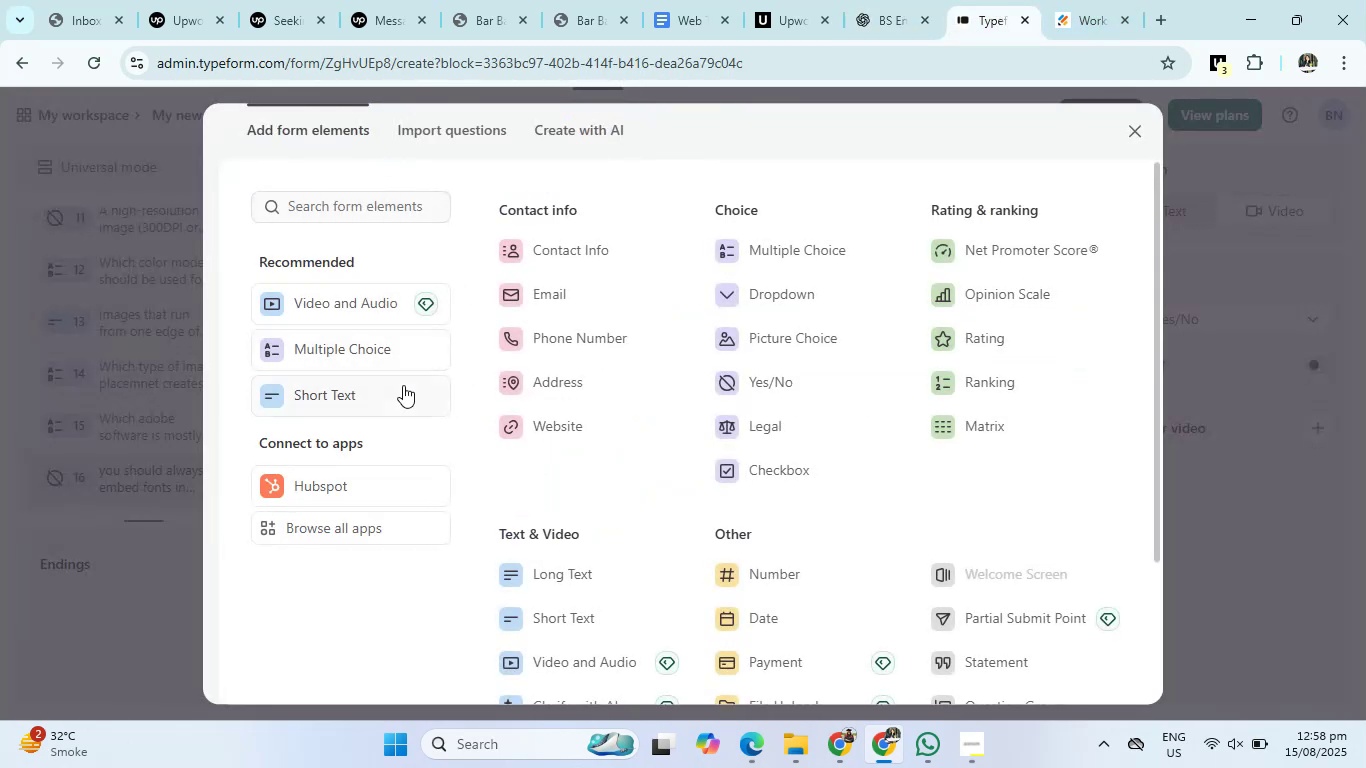 
left_click([402, 386])
 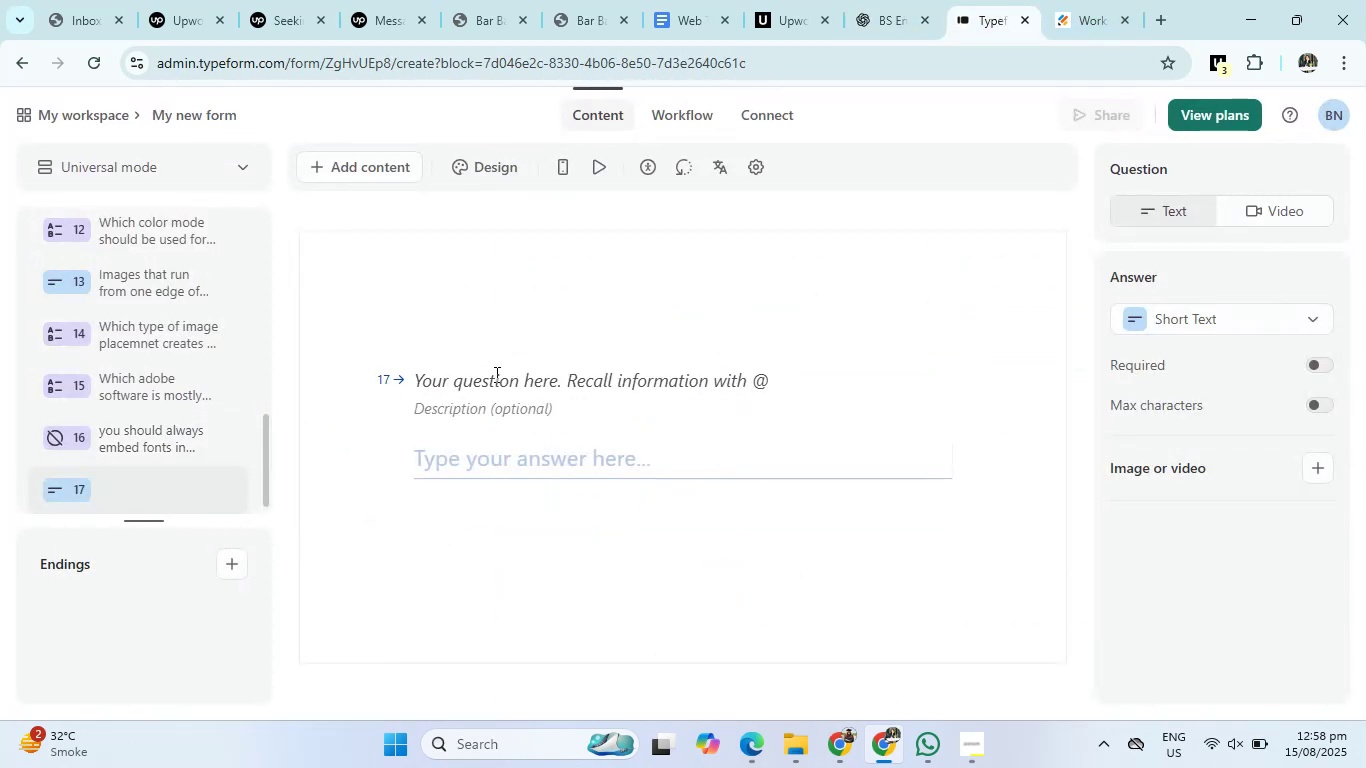 
left_click([495, 374])
 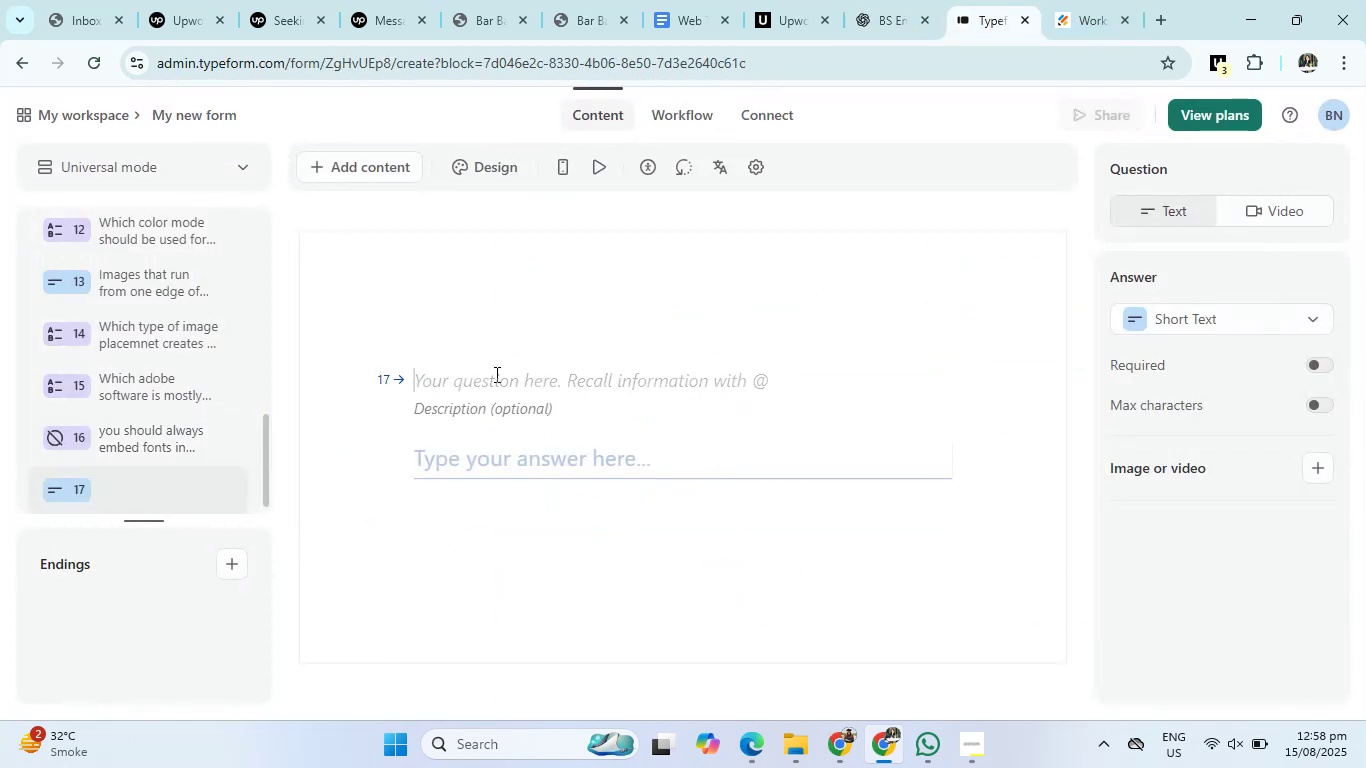 
type(The process of )
 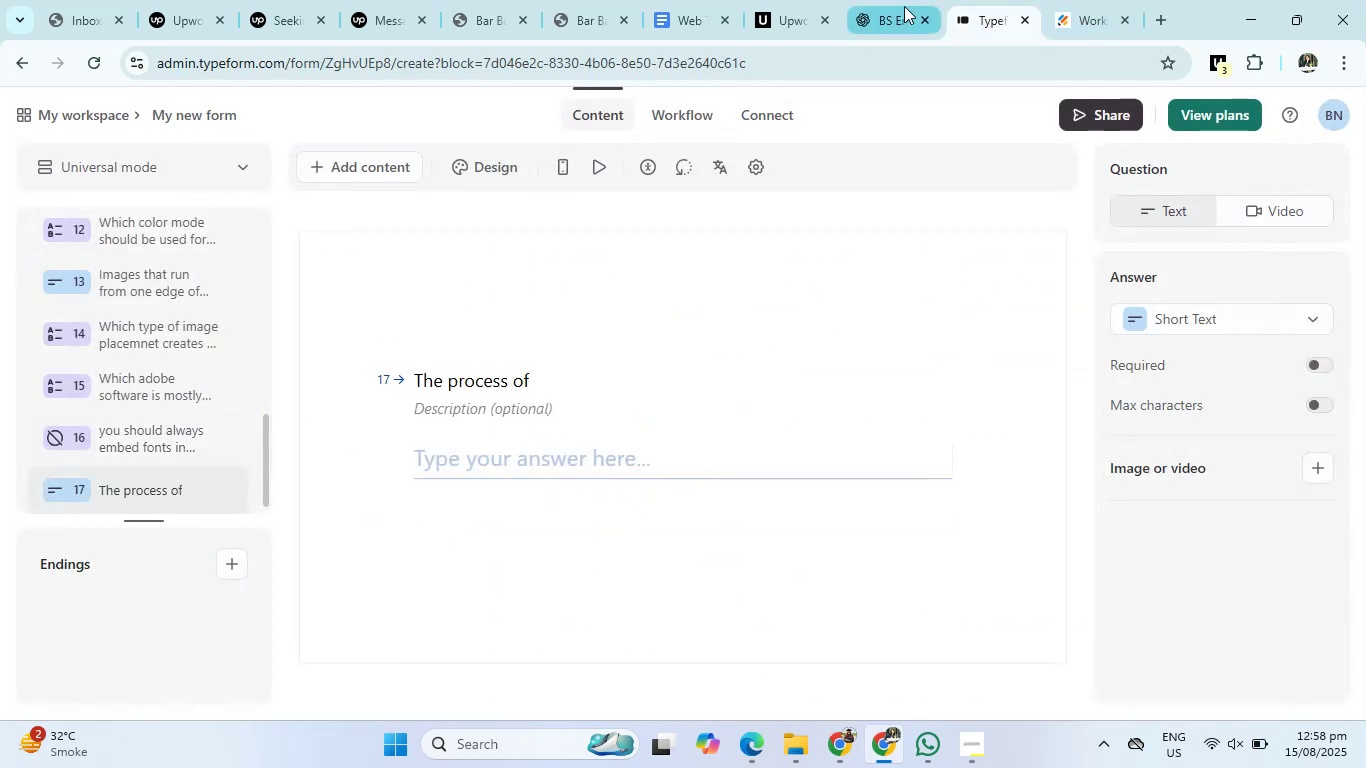 
left_click([896, 5])
 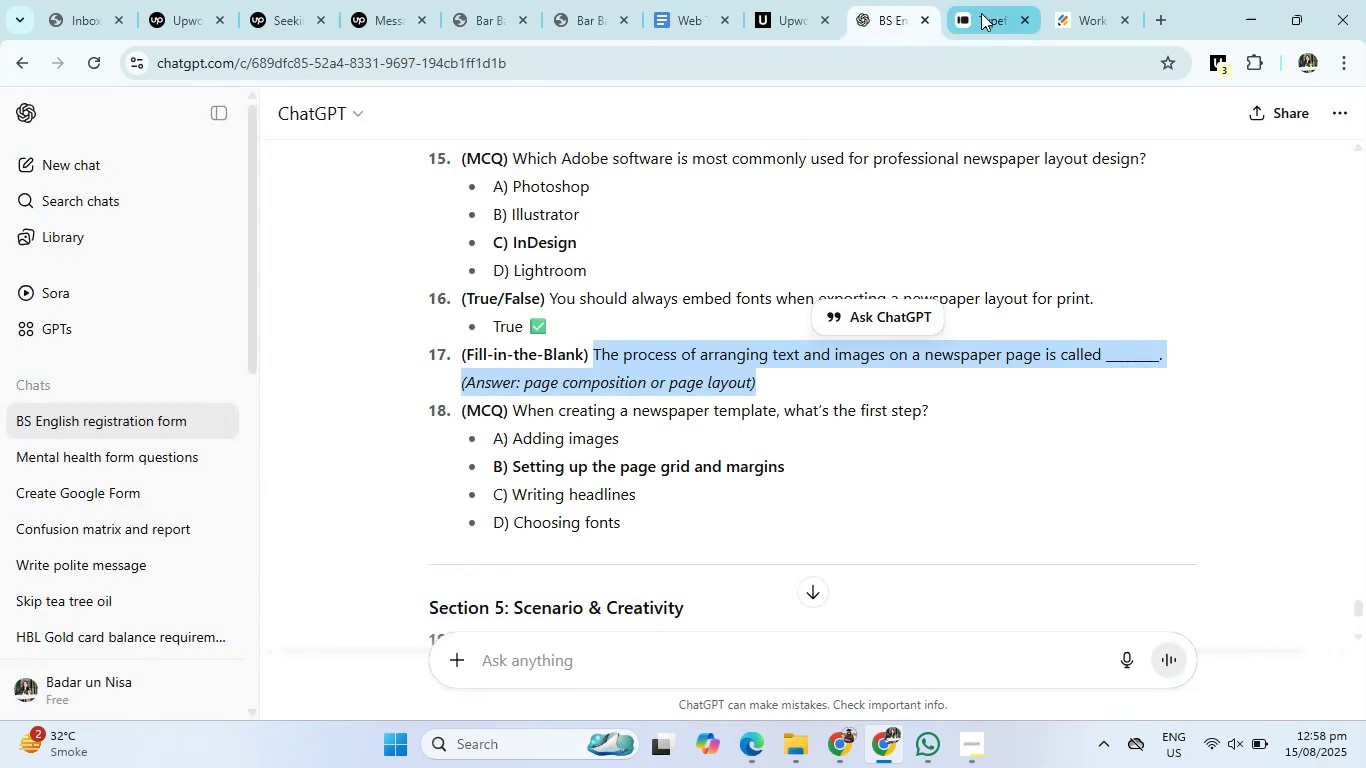 
left_click([983, 13])
 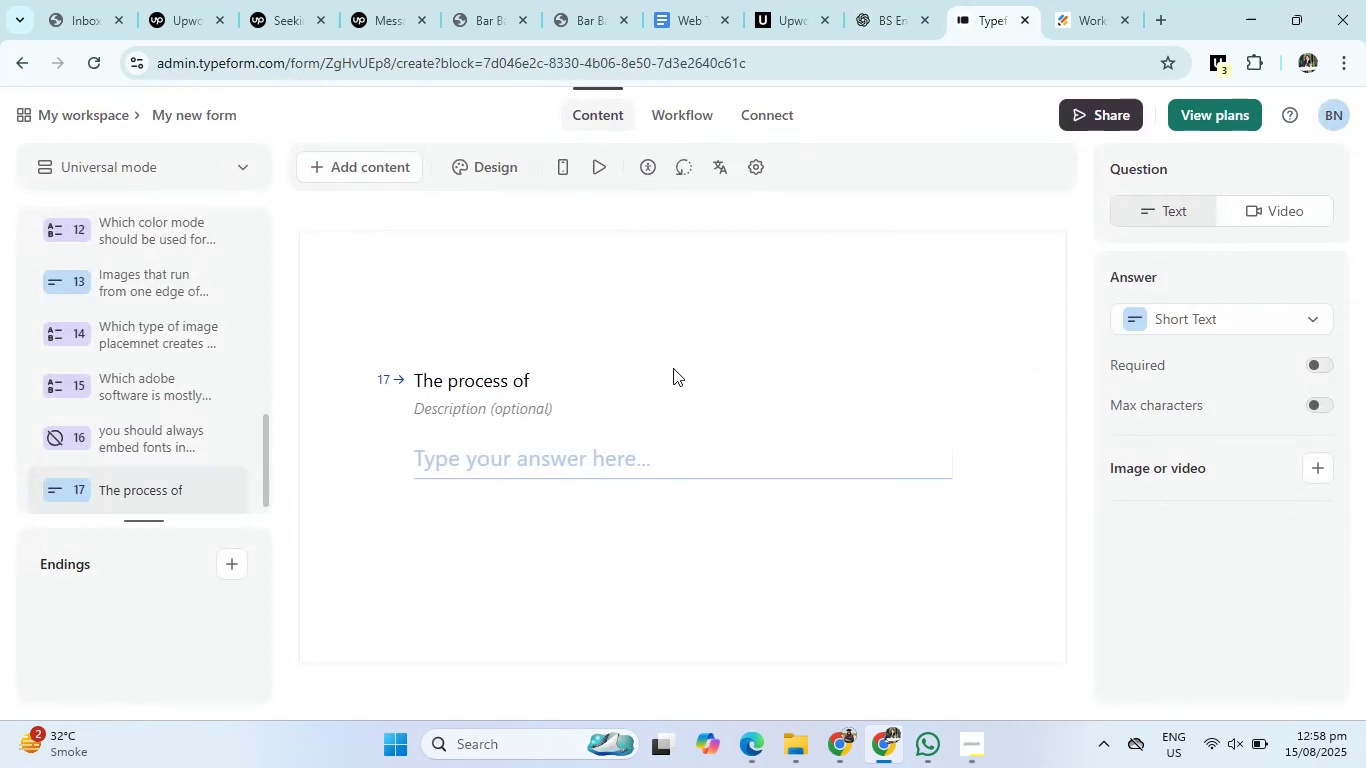 
type(arranging text and images )
 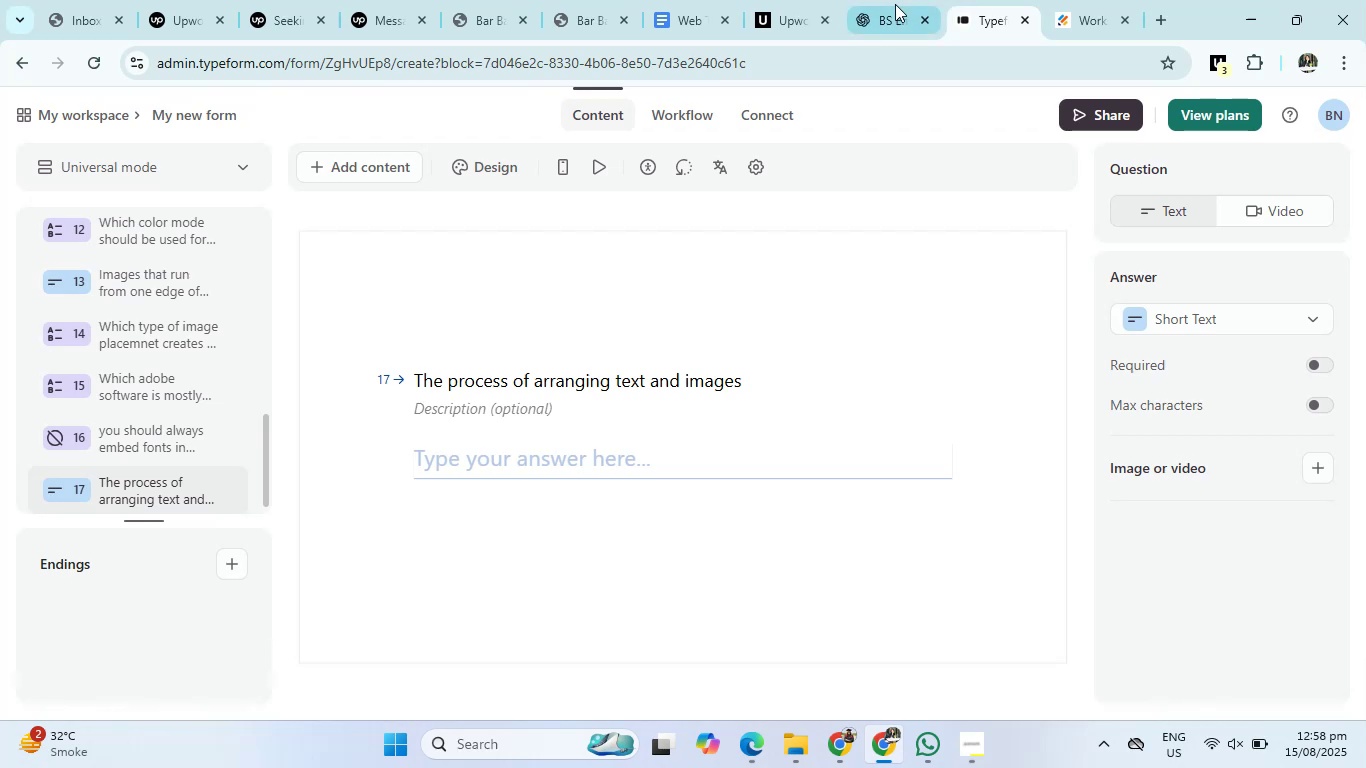 
left_click([894, 4])
 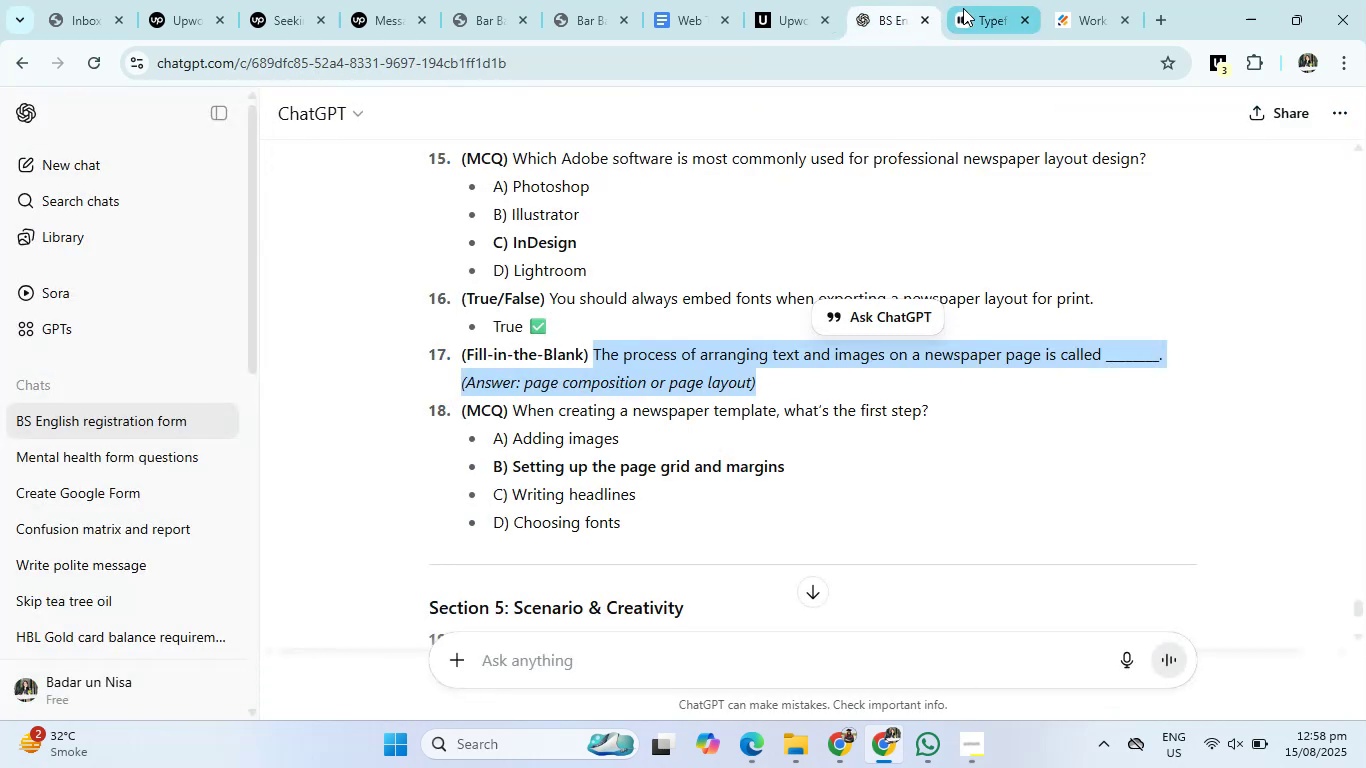 
left_click([966, 8])
 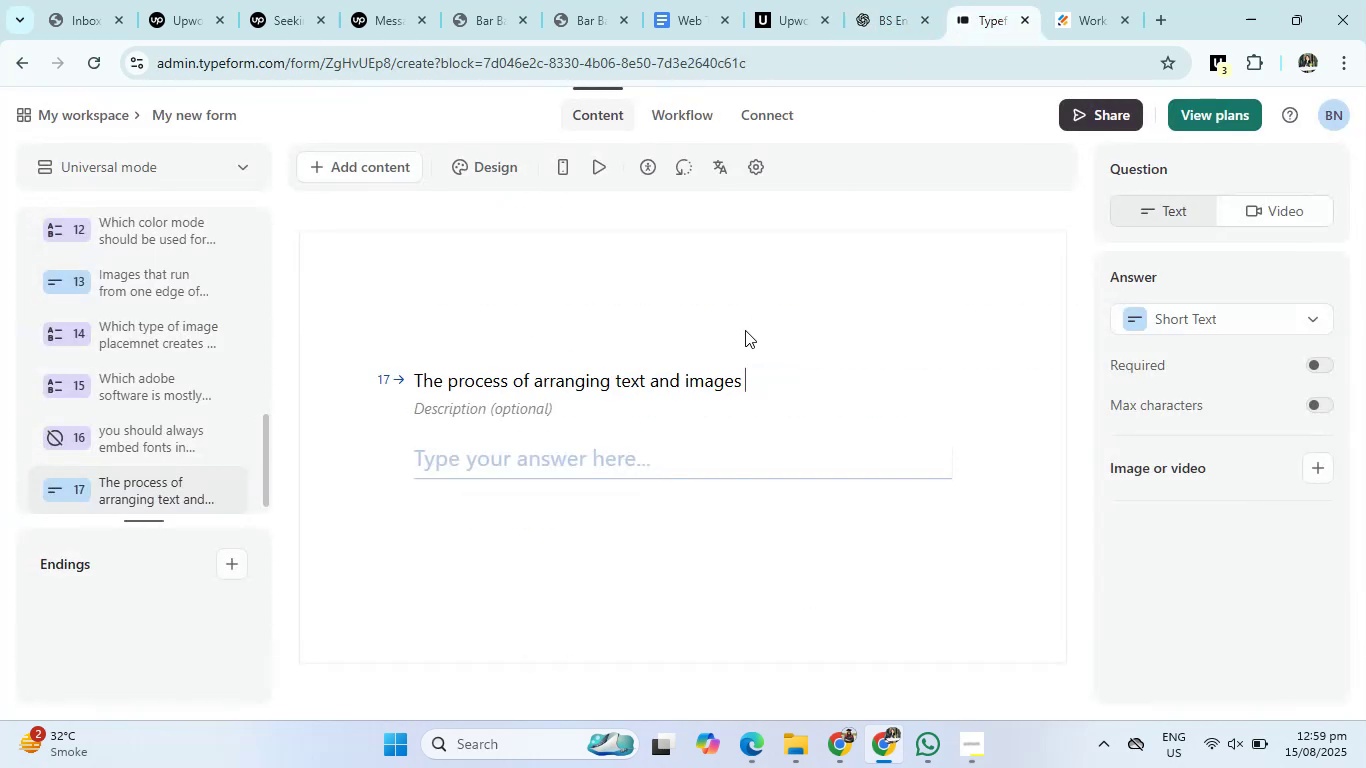 
type(on a newspaper pagein called)
 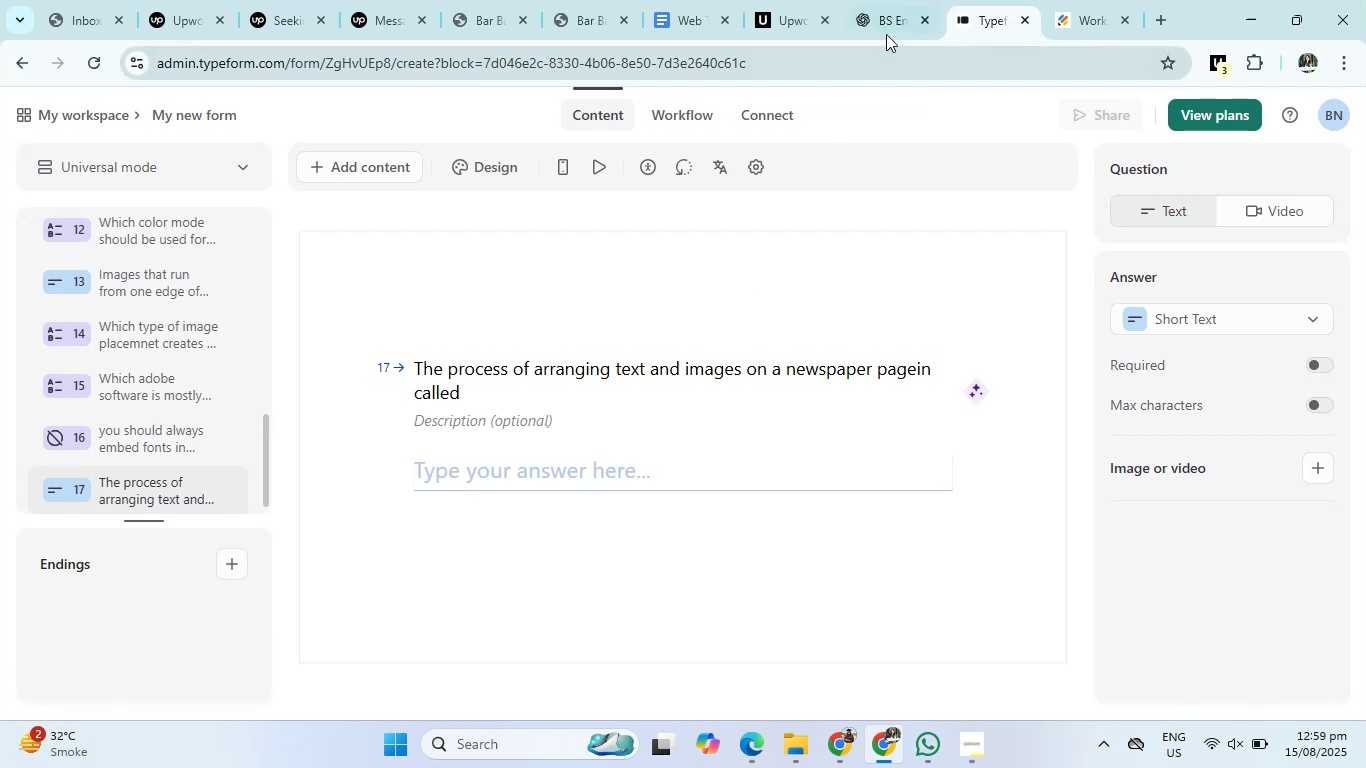 
left_click([889, 29])
 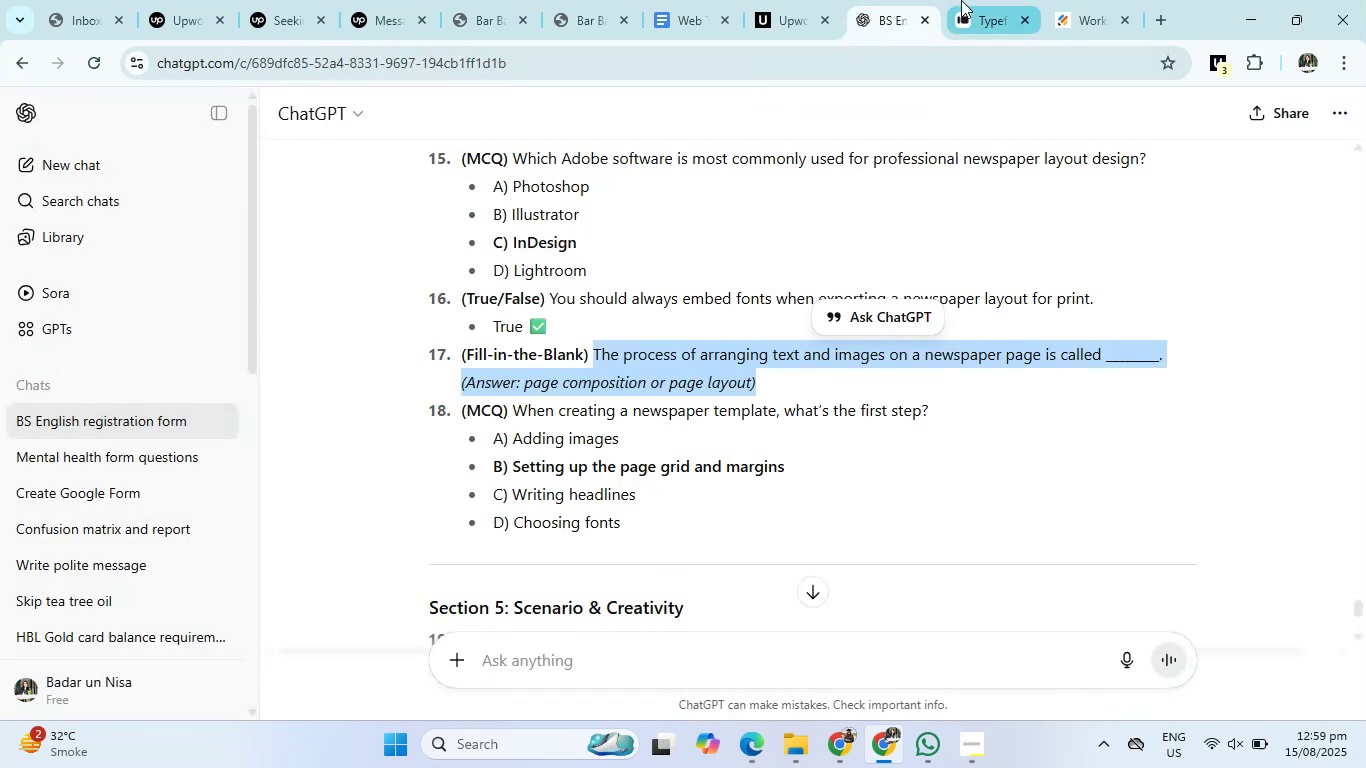 
left_click([976, 0])
 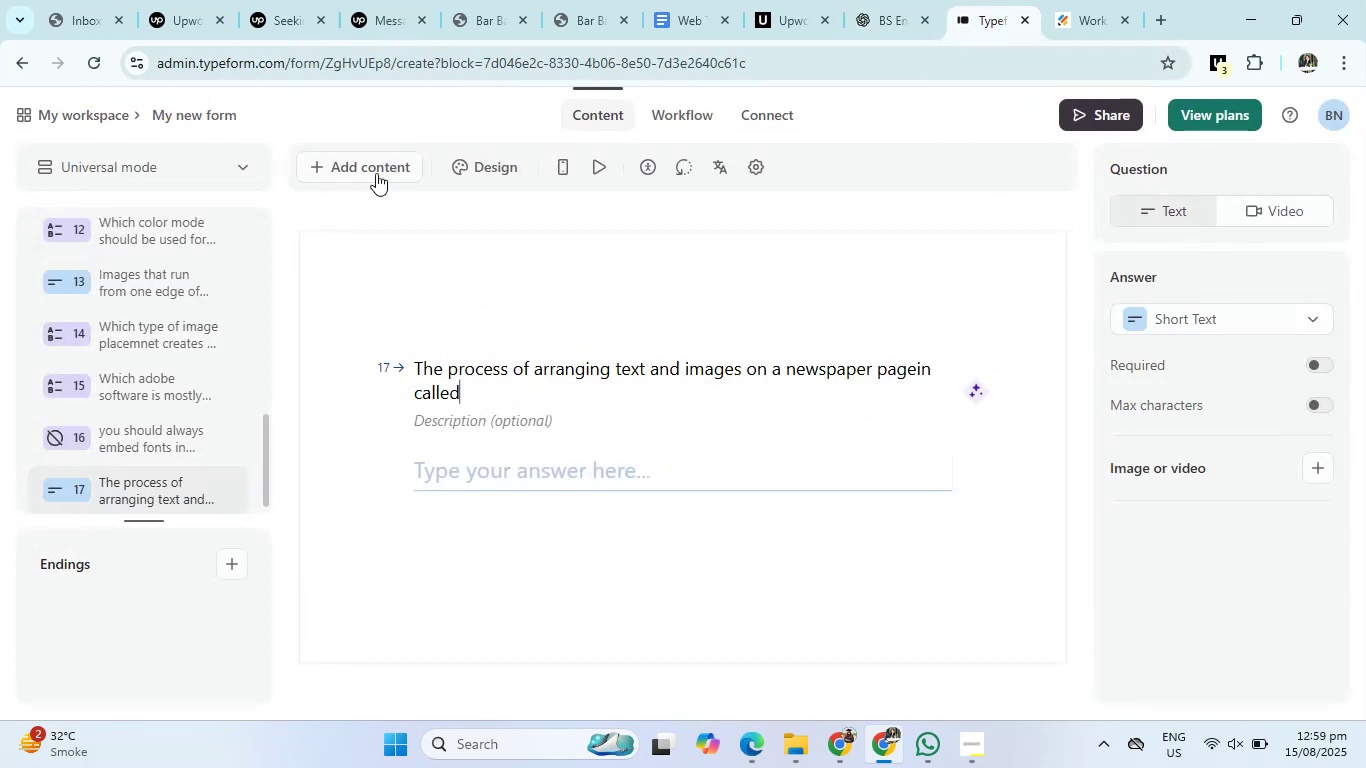 
left_click([376, 168])
 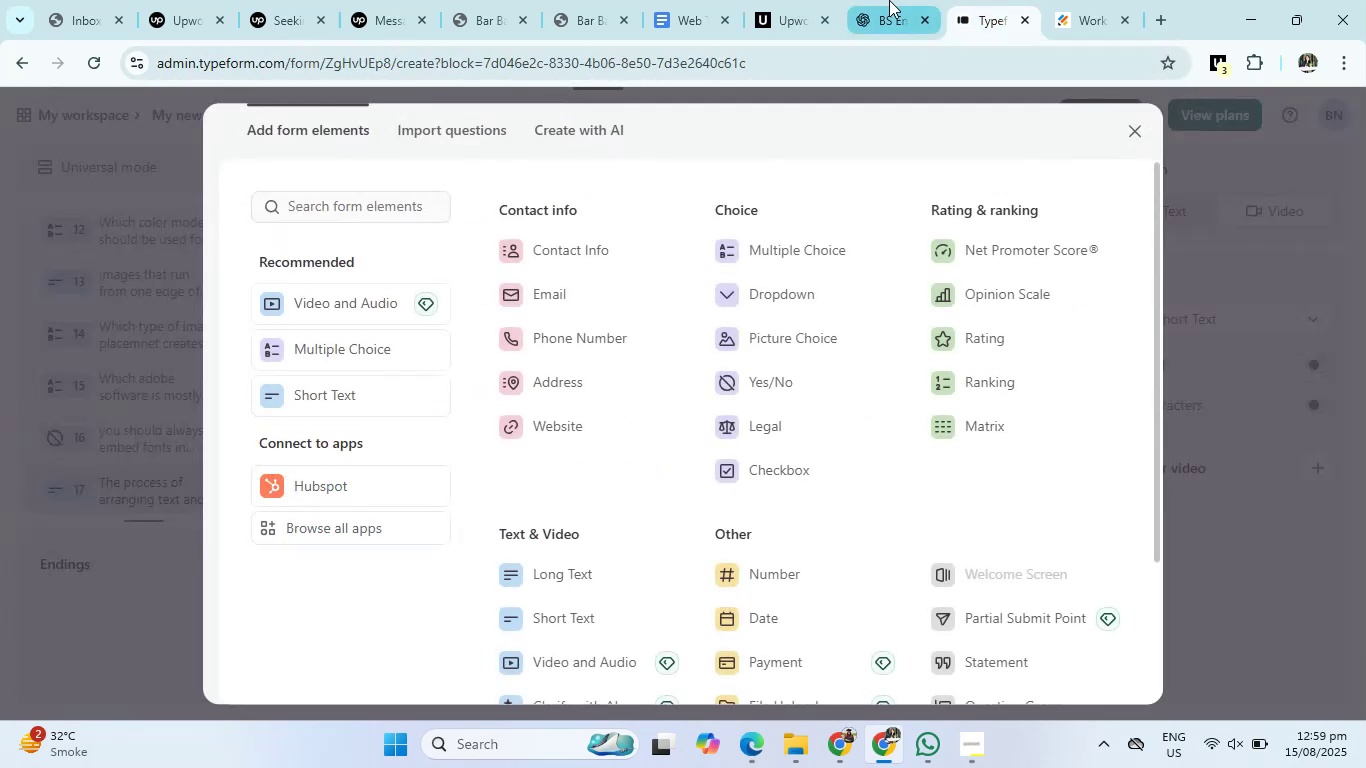 
left_click([889, 0])
 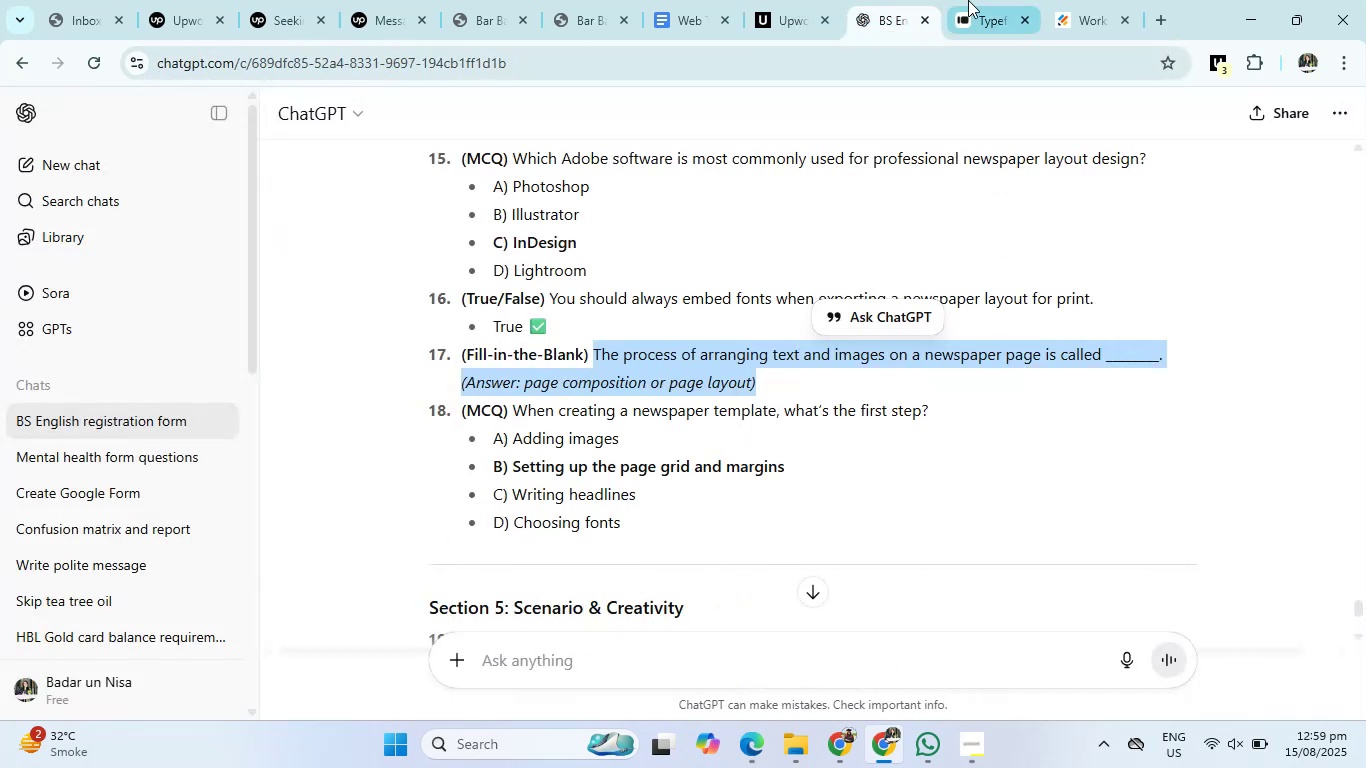 
left_click([972, 0])
 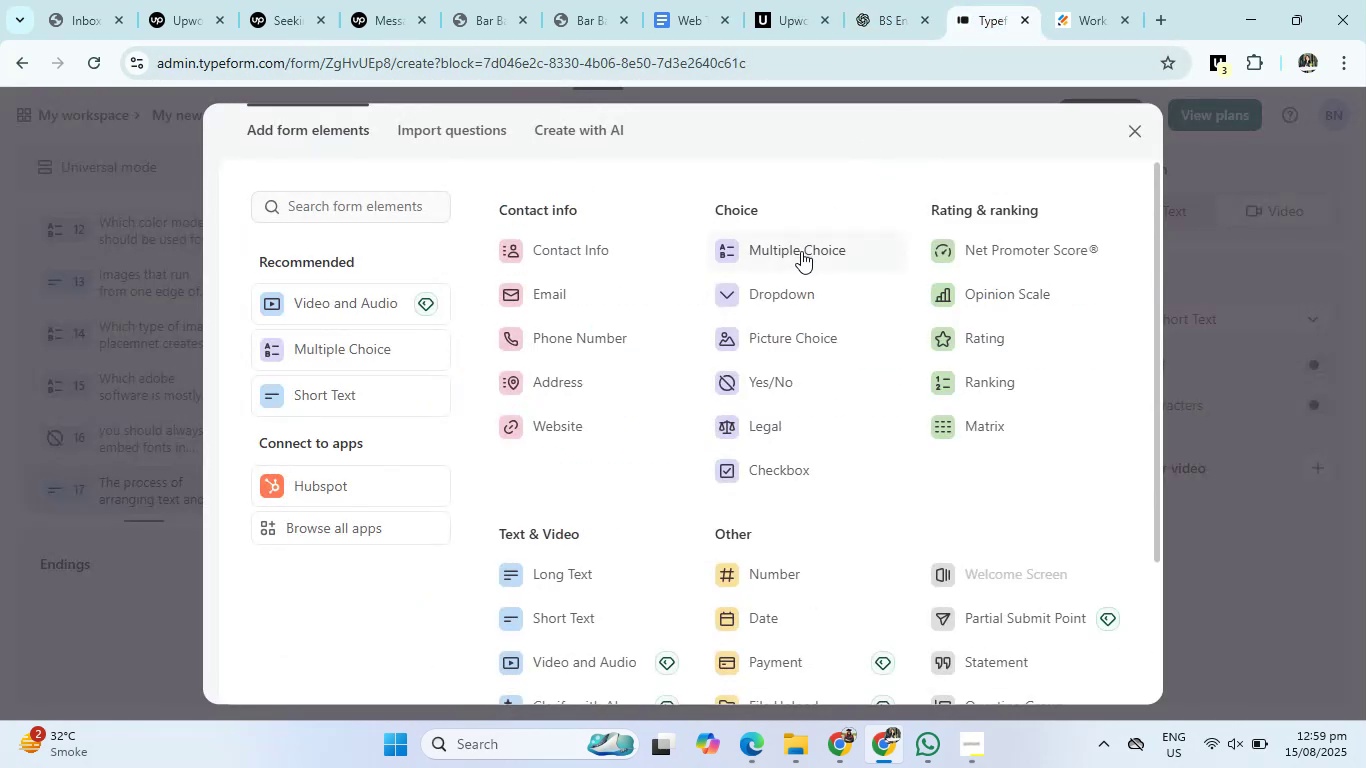 
left_click([801, 251])
 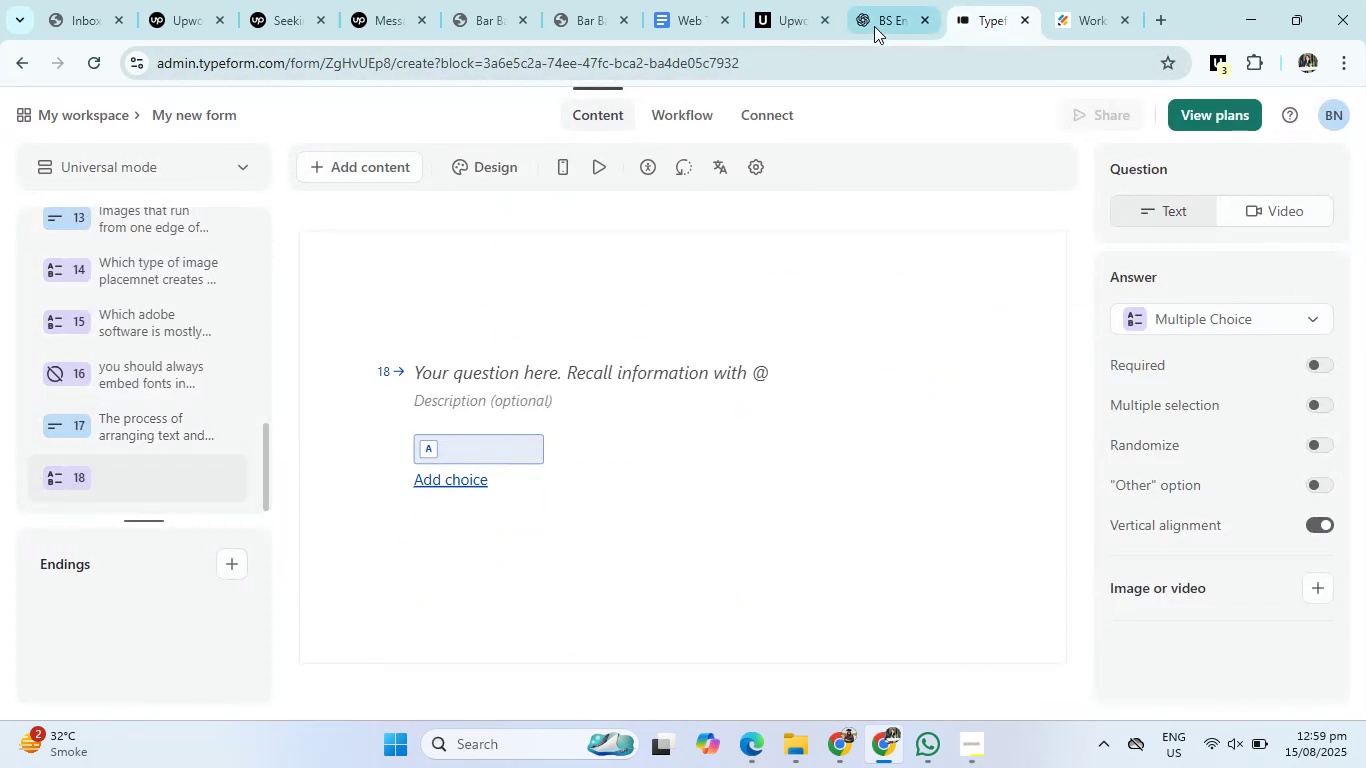 
left_click([875, 25])
 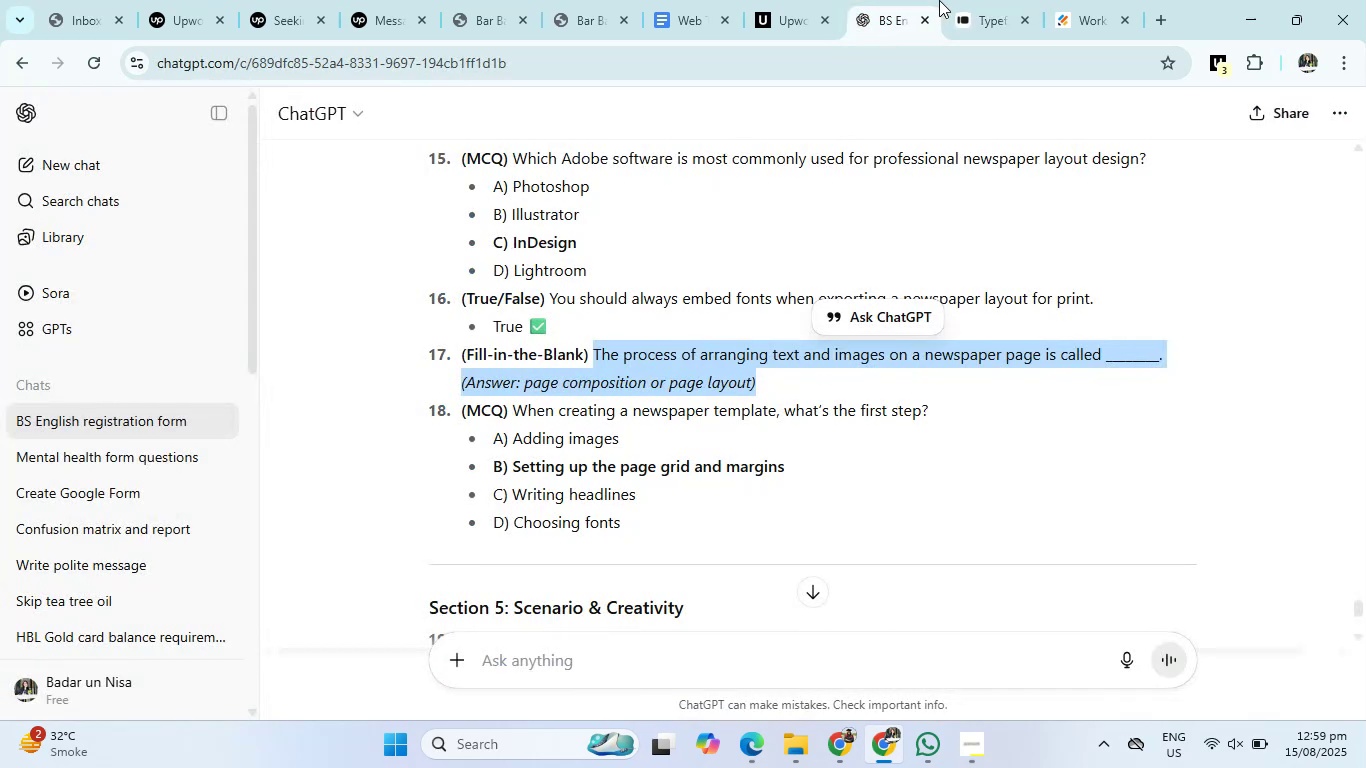 
left_click([950, 0])
 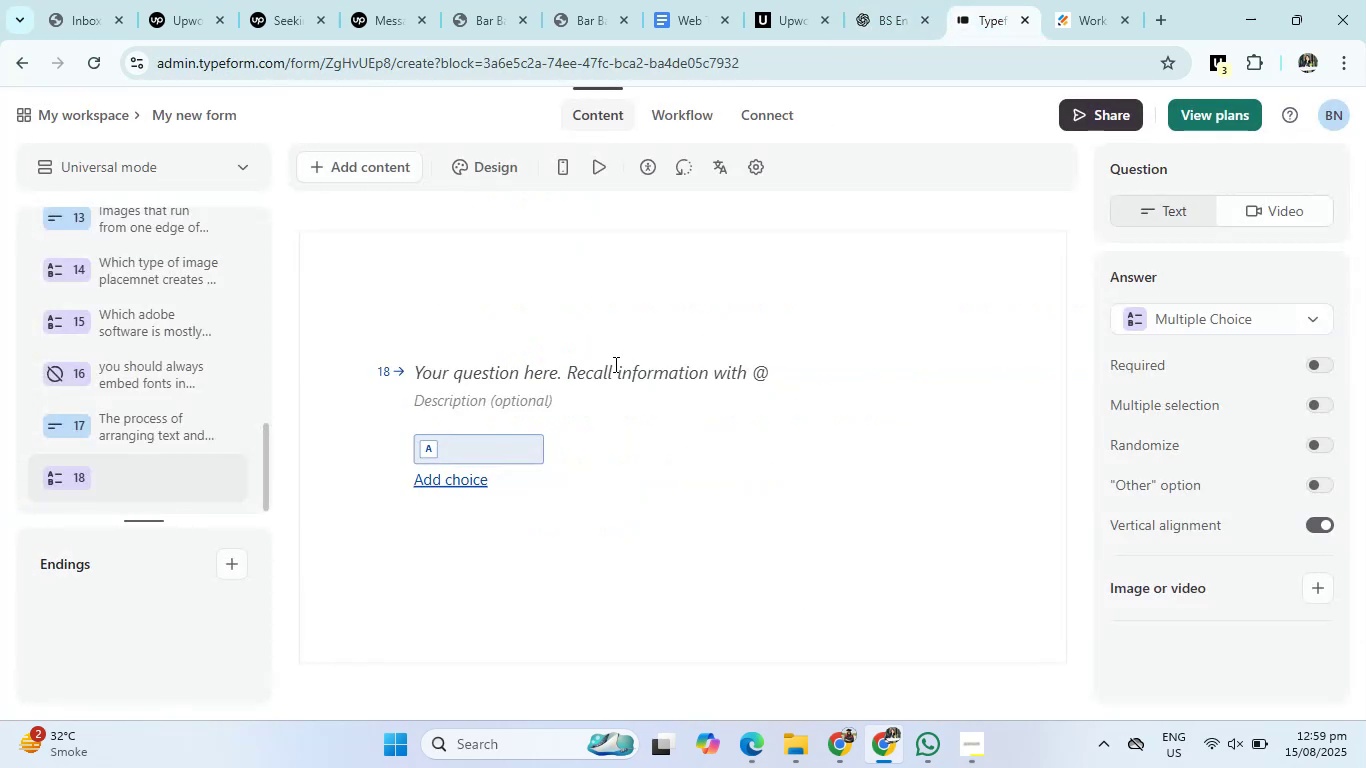 
left_click([614, 364])
 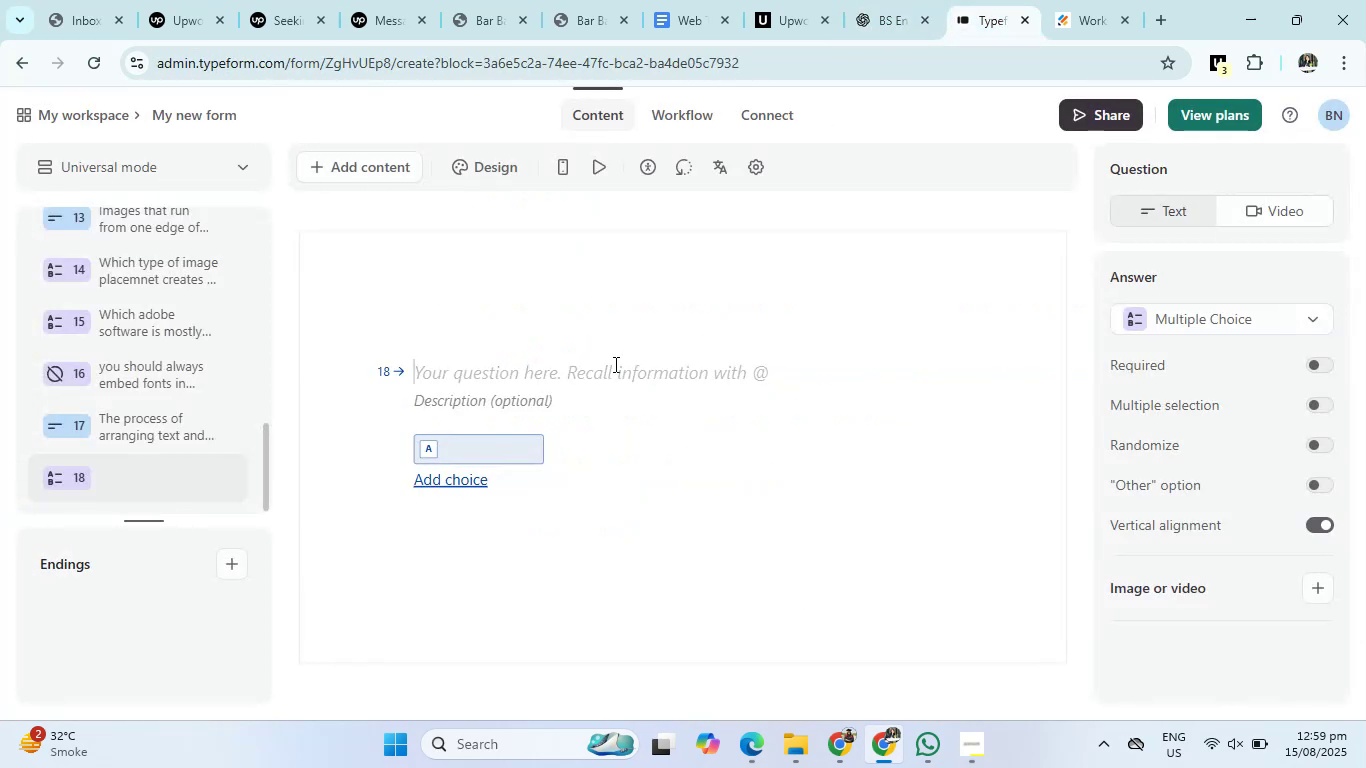 
type(when creating a newspaper template )
 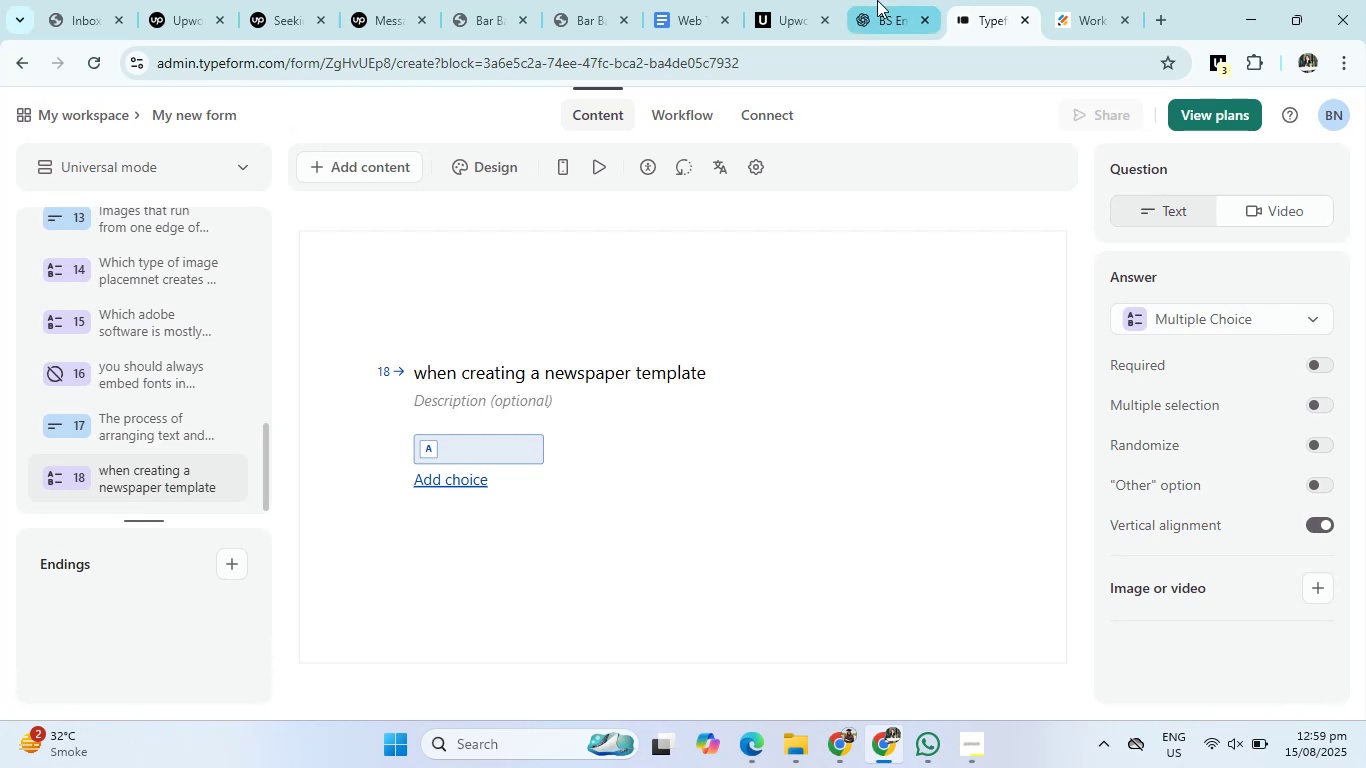 
left_click([877, 0])
 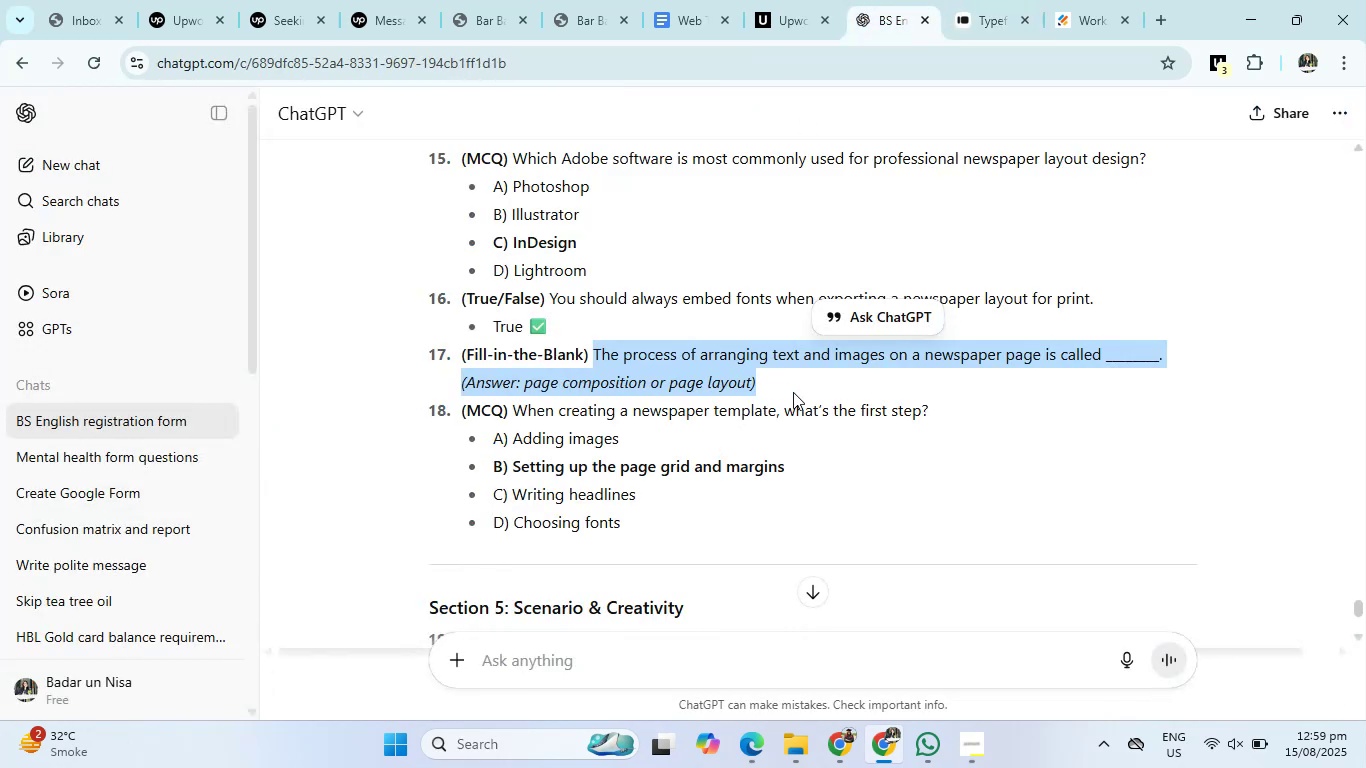 
left_click([818, 417])
 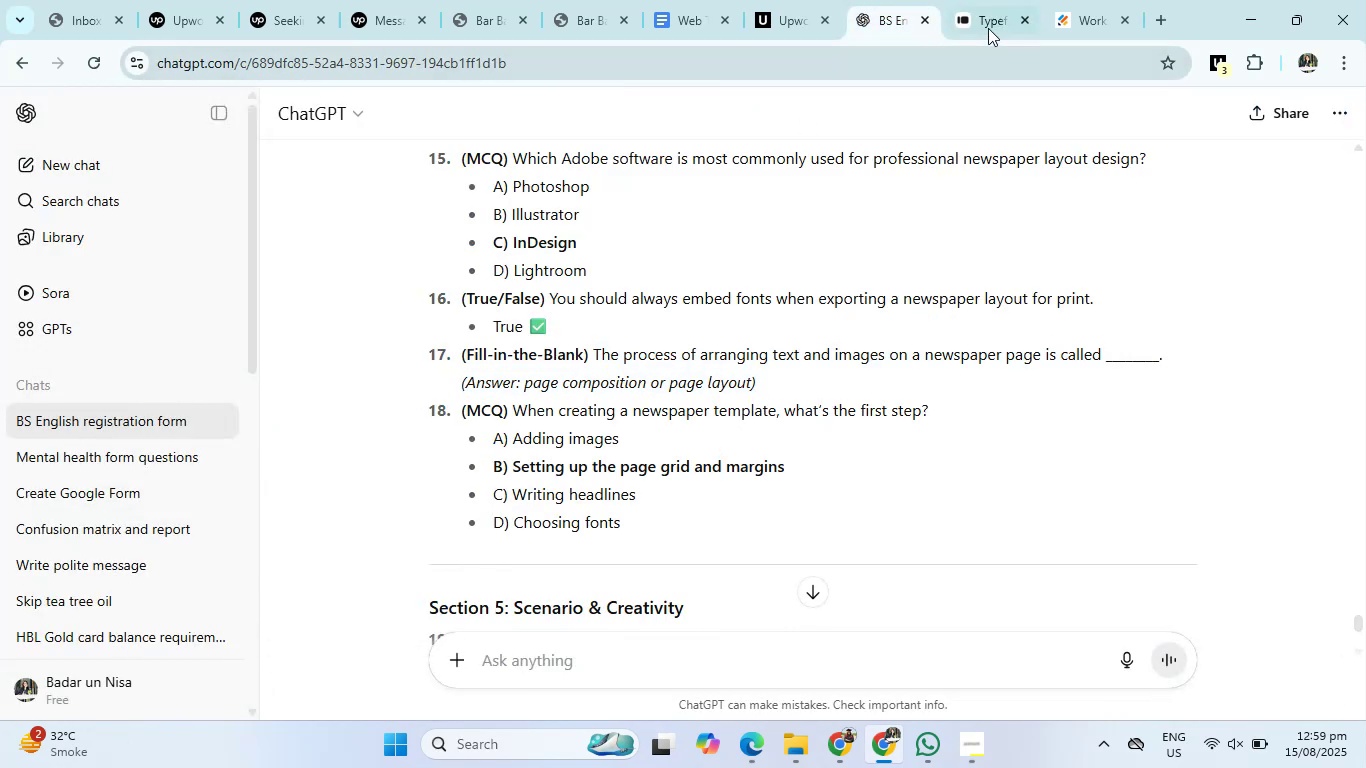 
left_click([989, 21])
 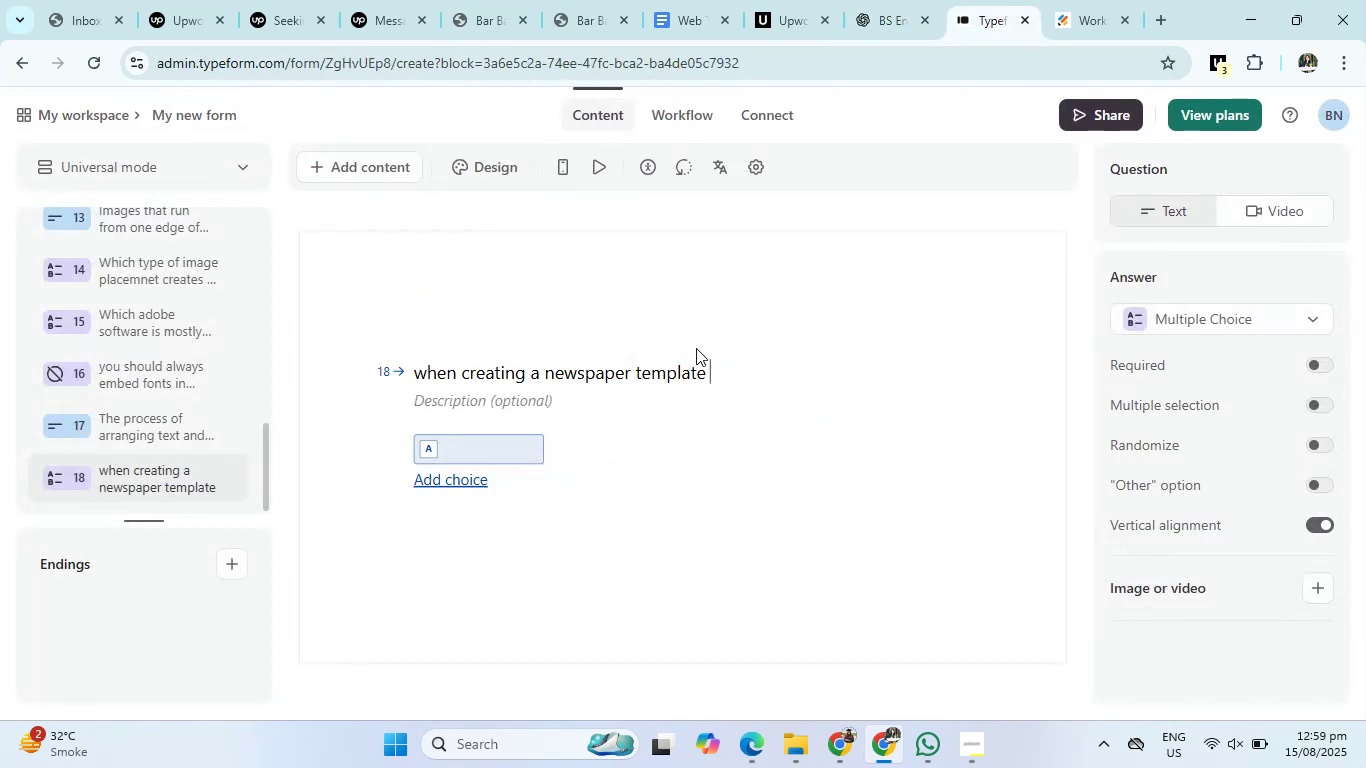 
type(, what is the fr)
key(Backspace)
type(irst step?)
 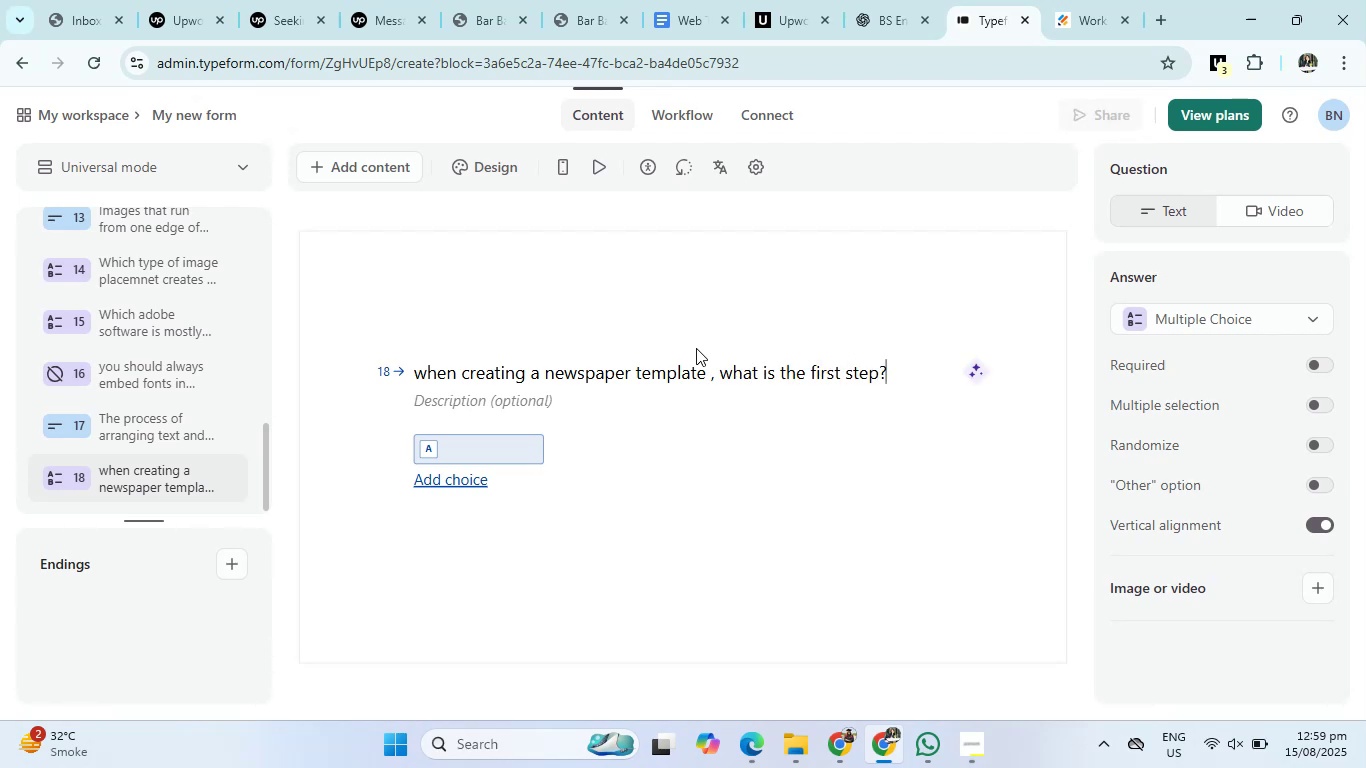 
key(Enter)
 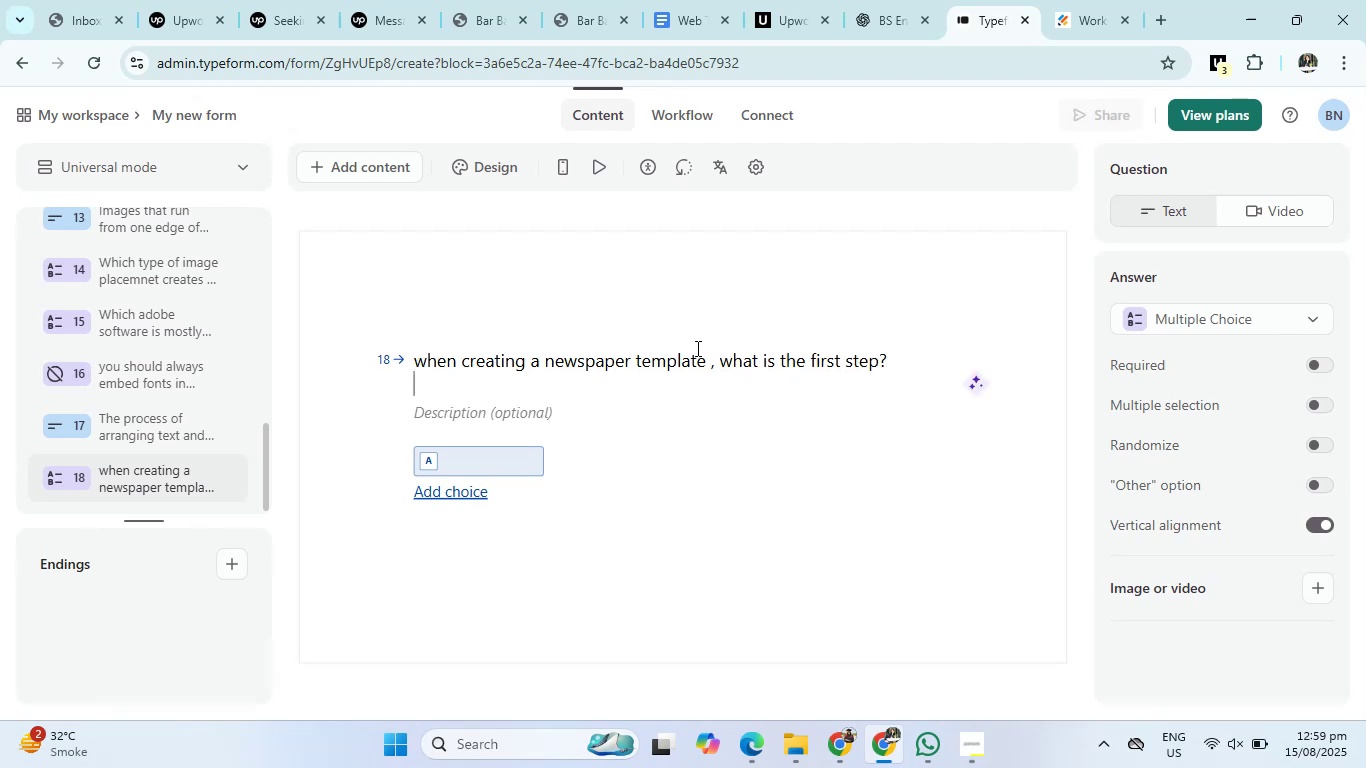 
key(Backspace)
 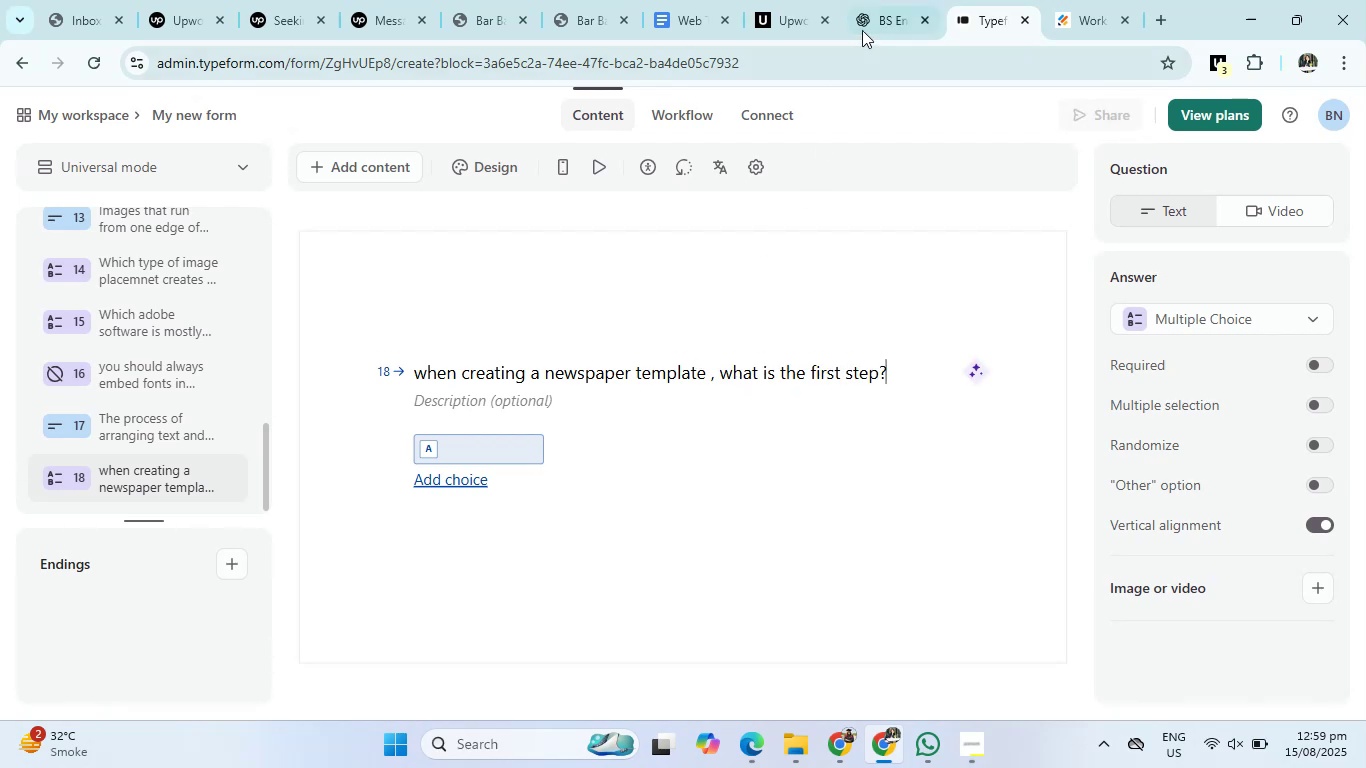 
left_click([877, 0])
 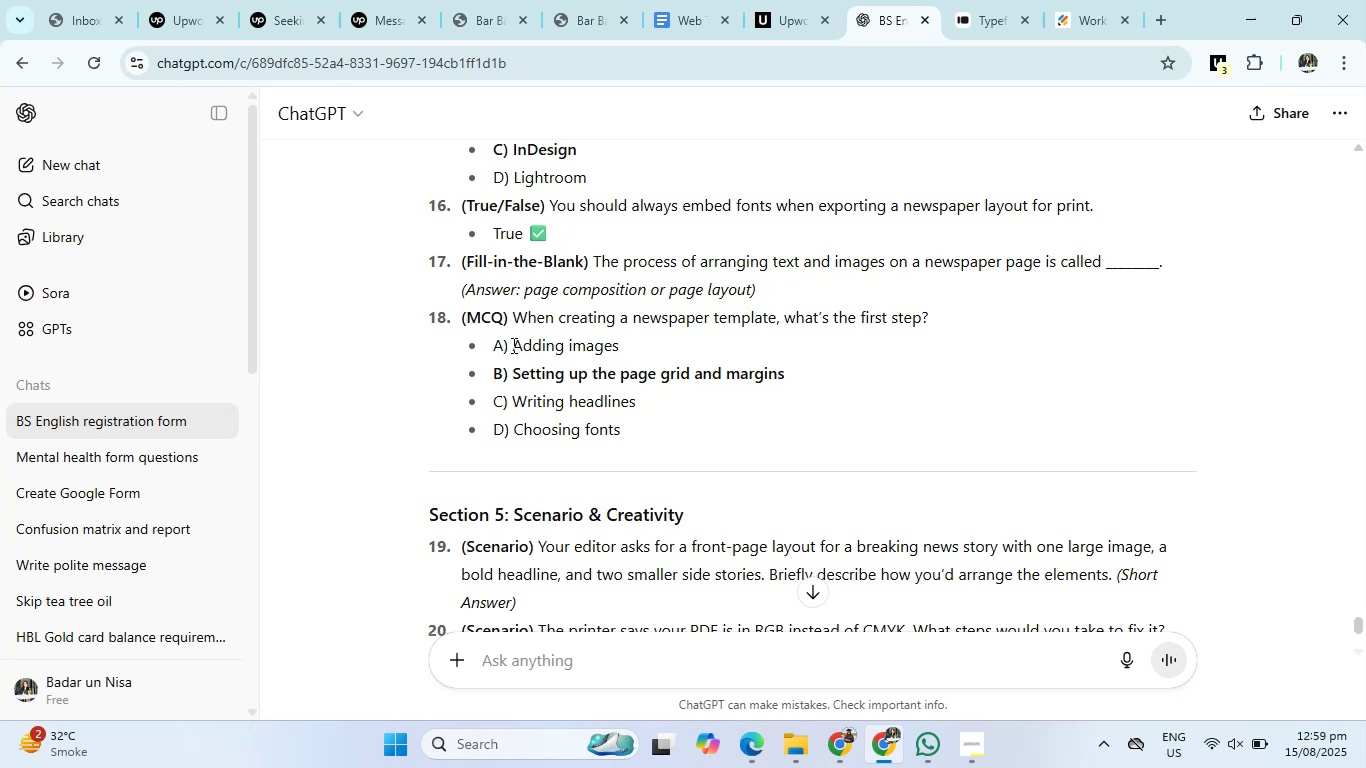 
wait(6.35)
 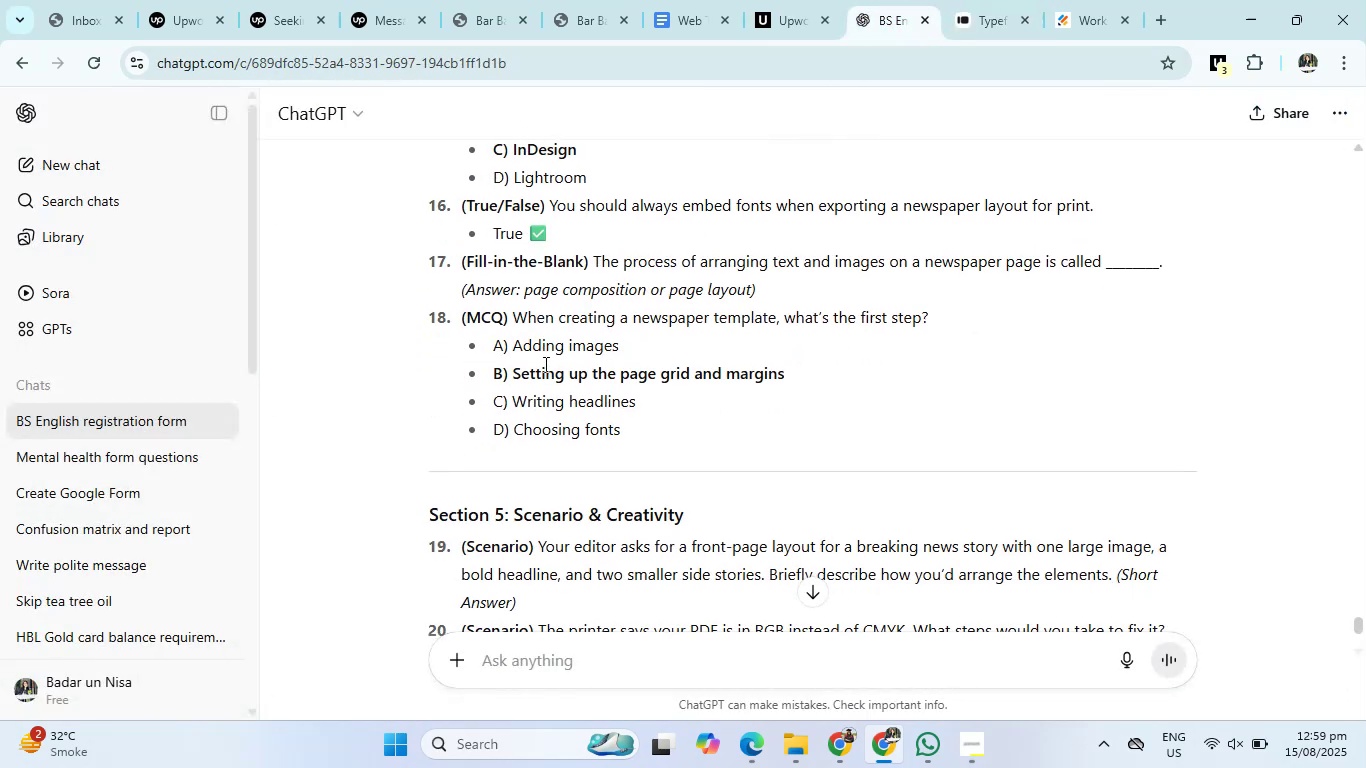 
left_click([969, 0])
 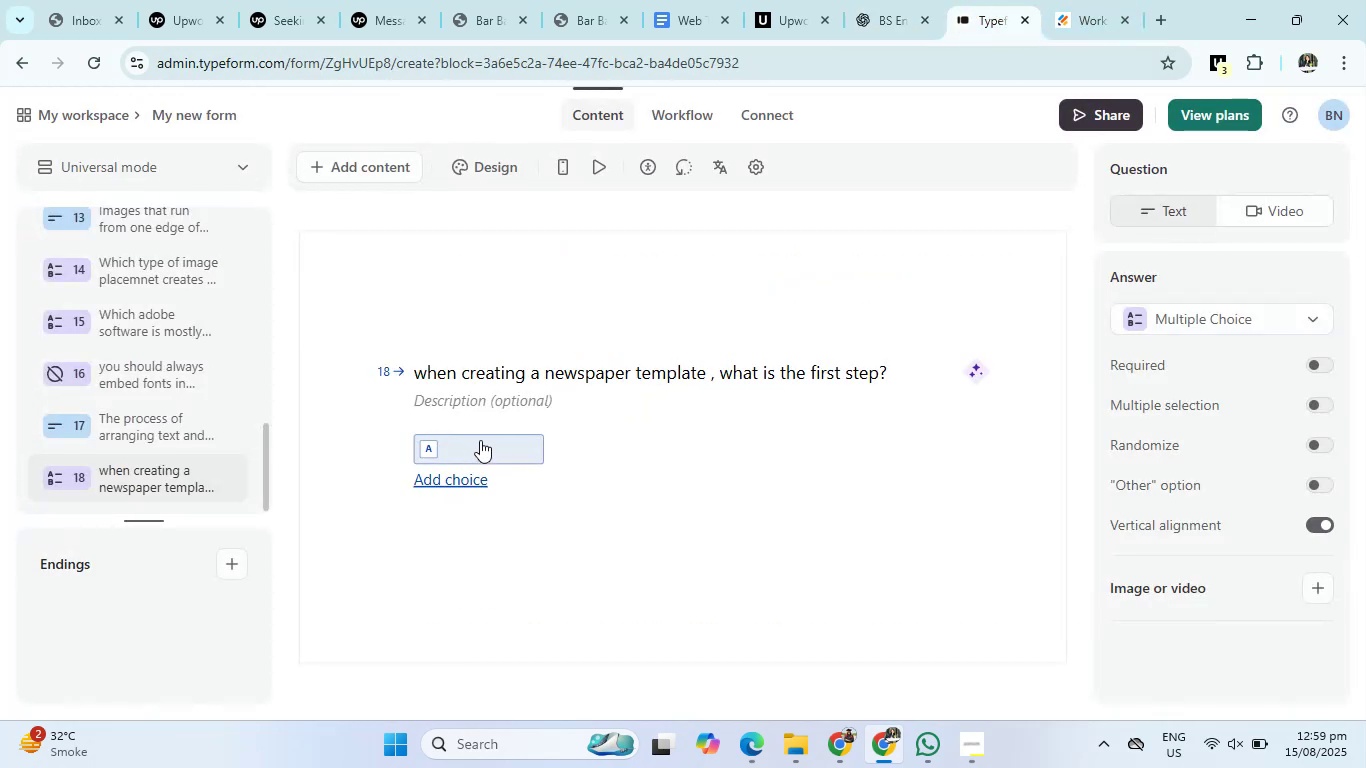 
left_click([480, 440])
 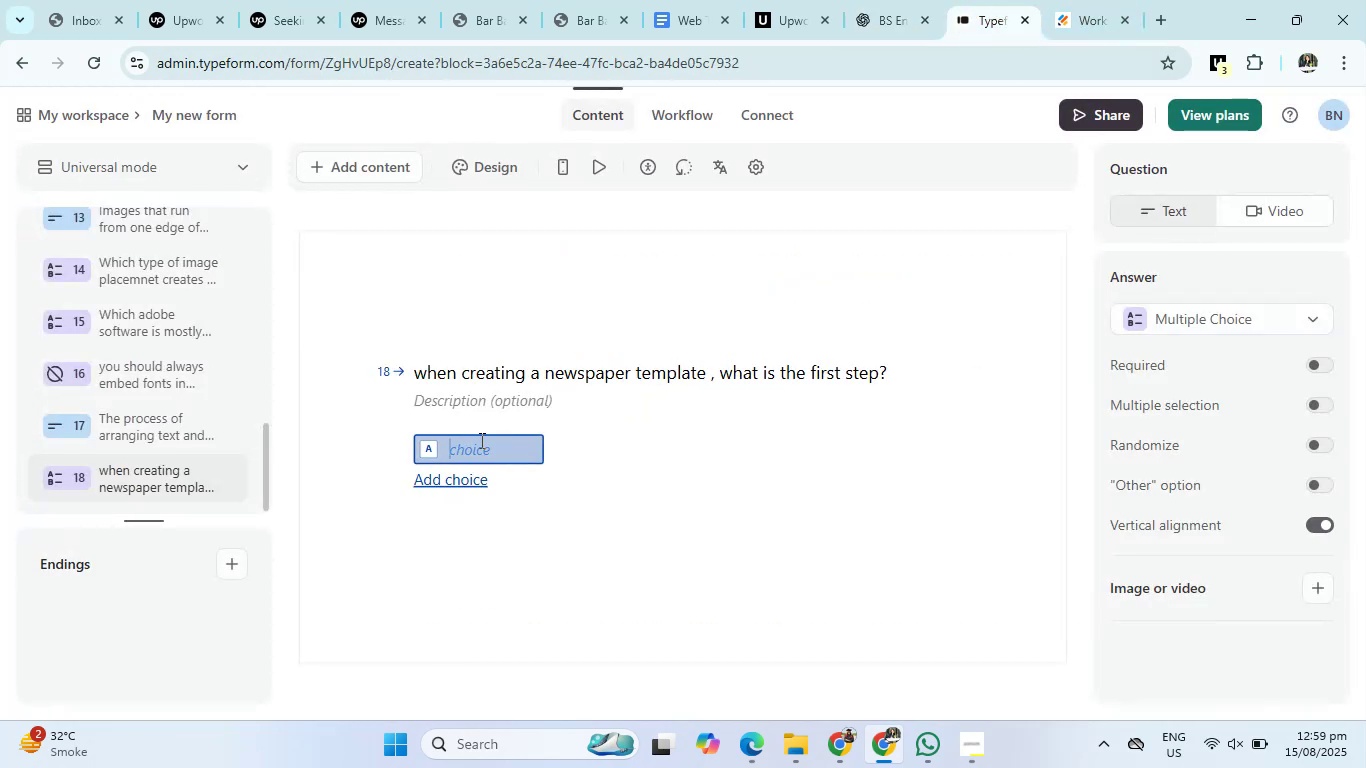 
type(adding images)
 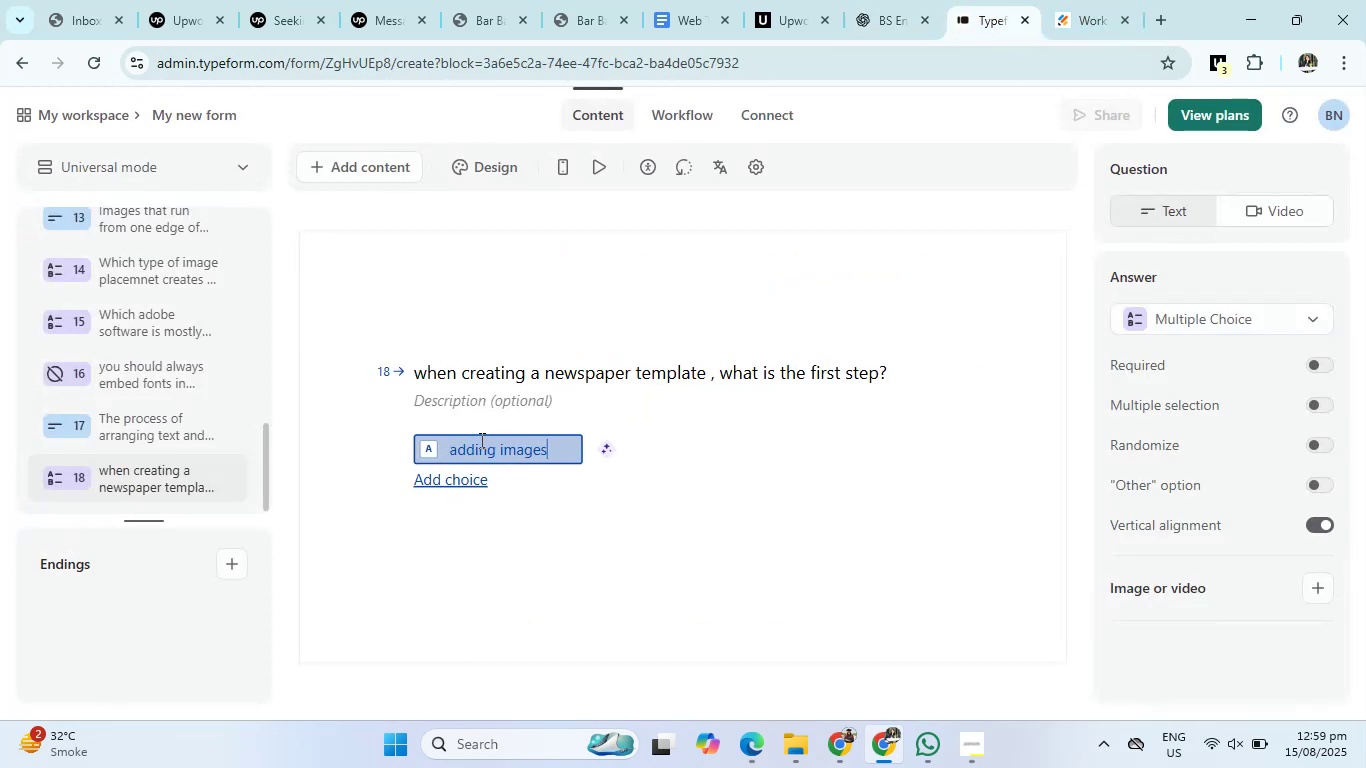 
key(Enter)
 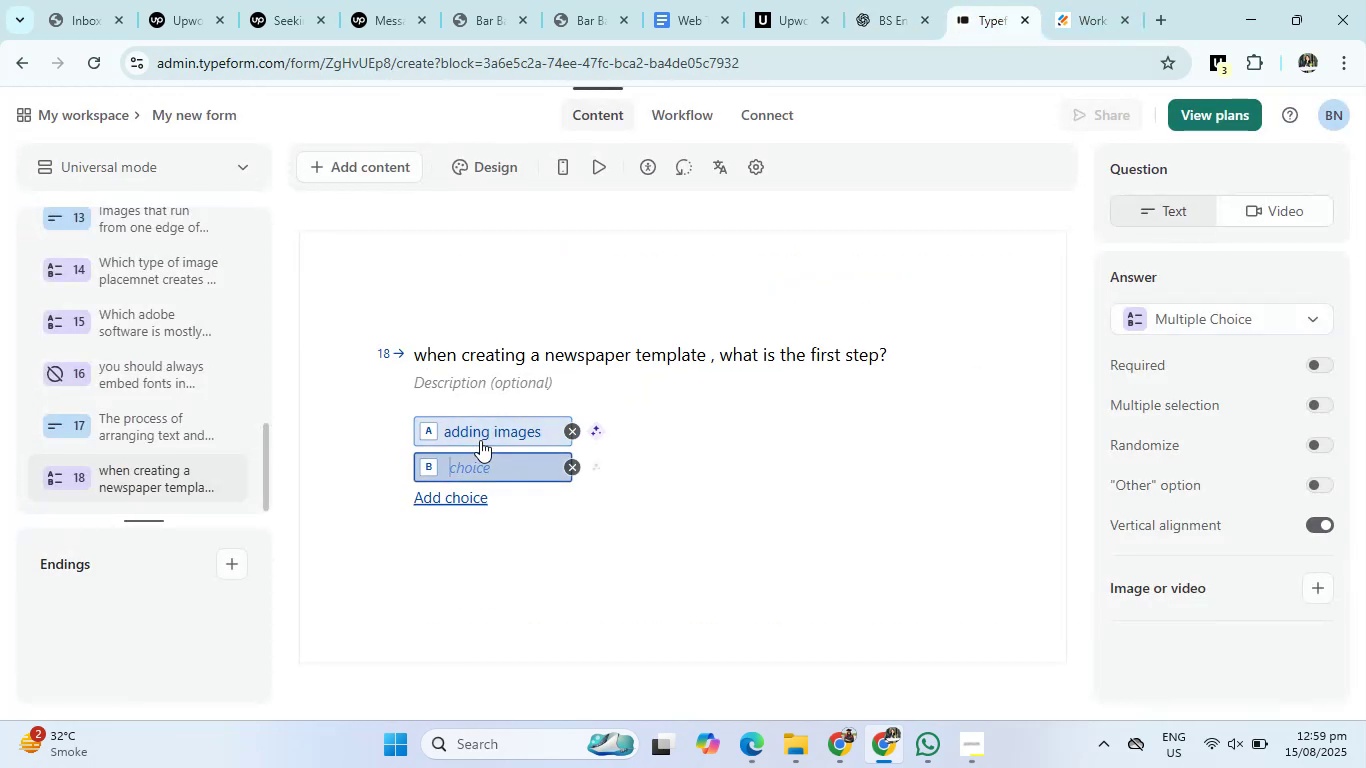 
type(seting up page grid and magin)
key(Backspace)
key(Backspace)
key(Backspace)
type(rgin)
 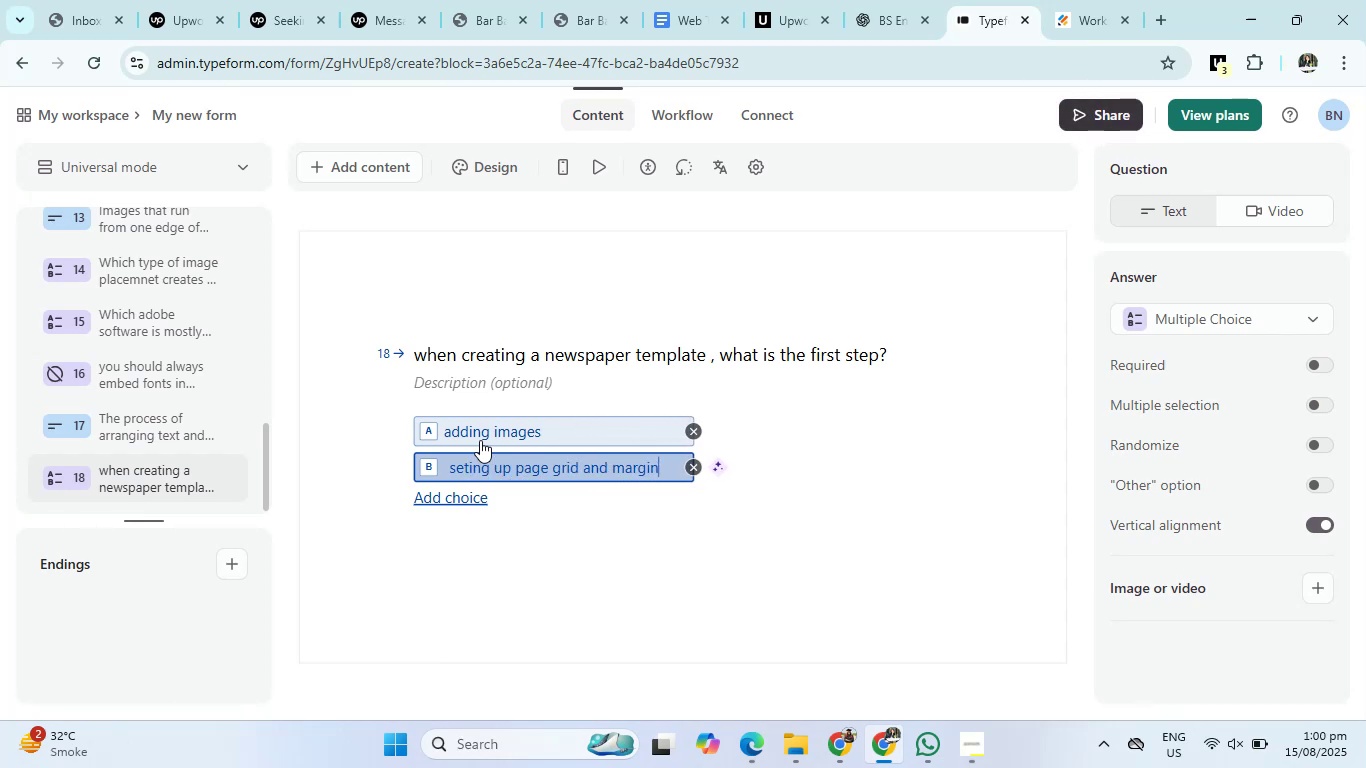 
key(Enter)
 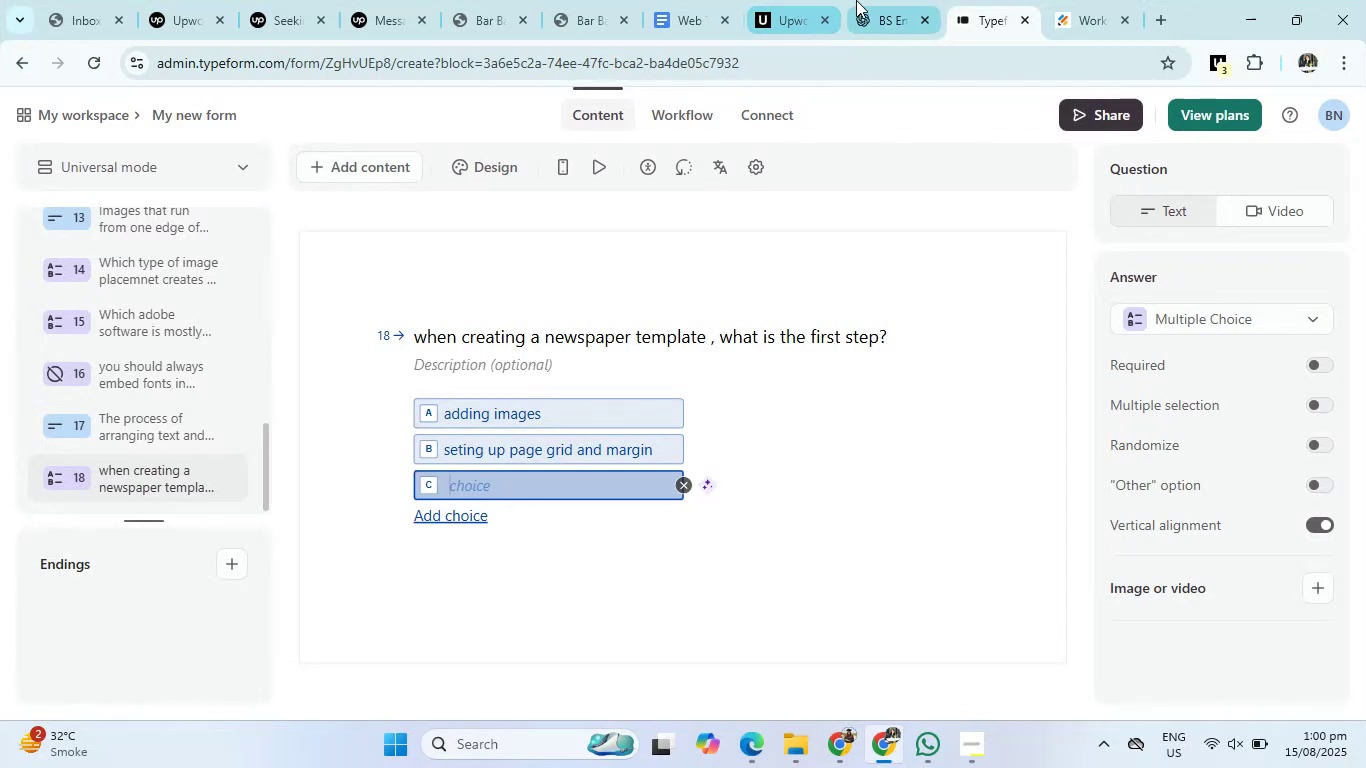 
left_click([861, 0])
 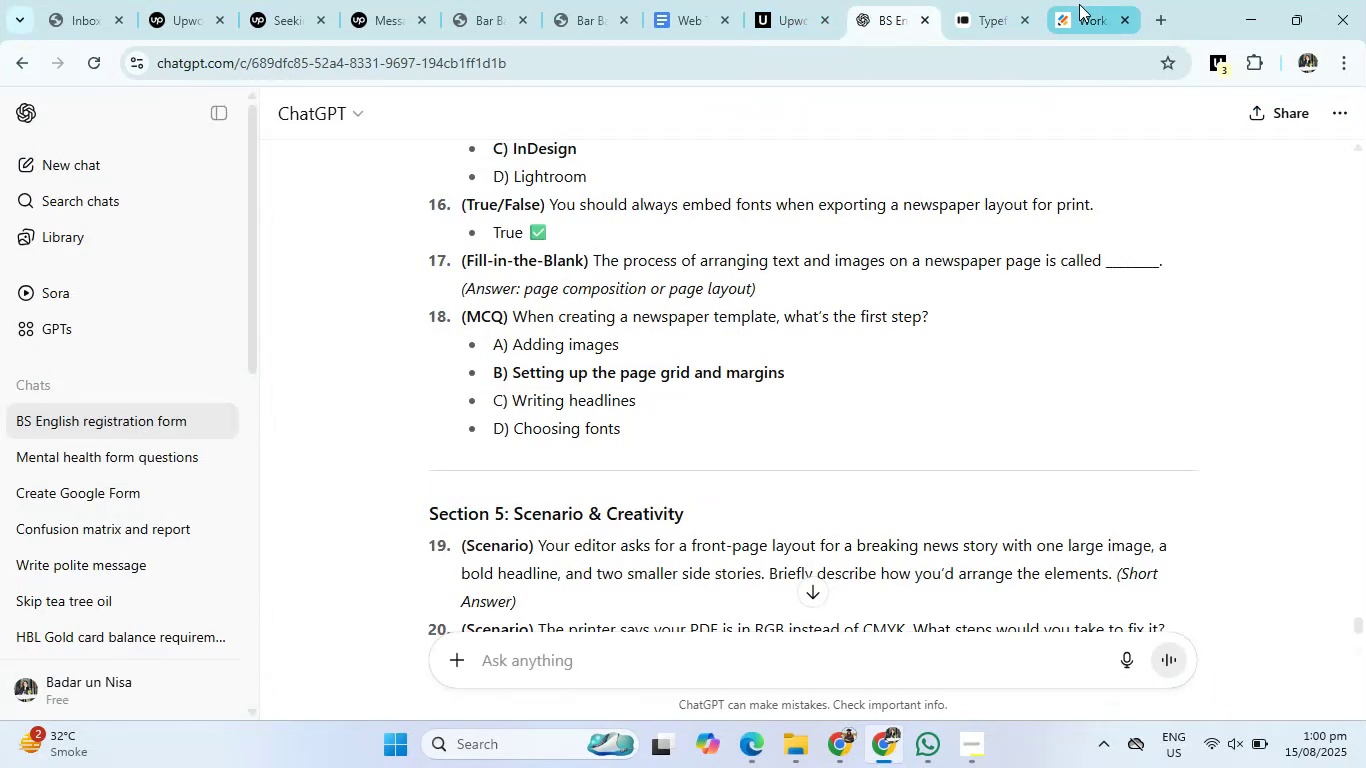 
left_click([993, 0])
 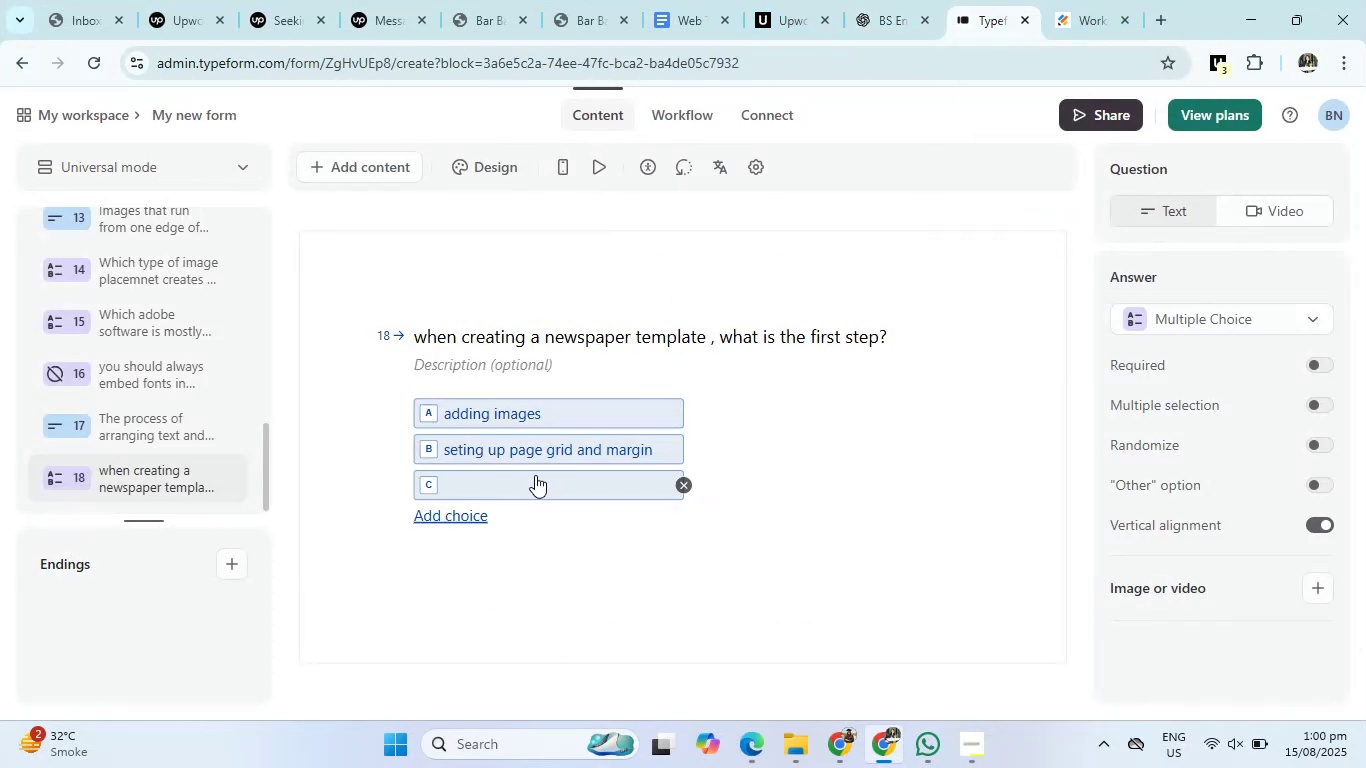 
left_click([535, 475])
 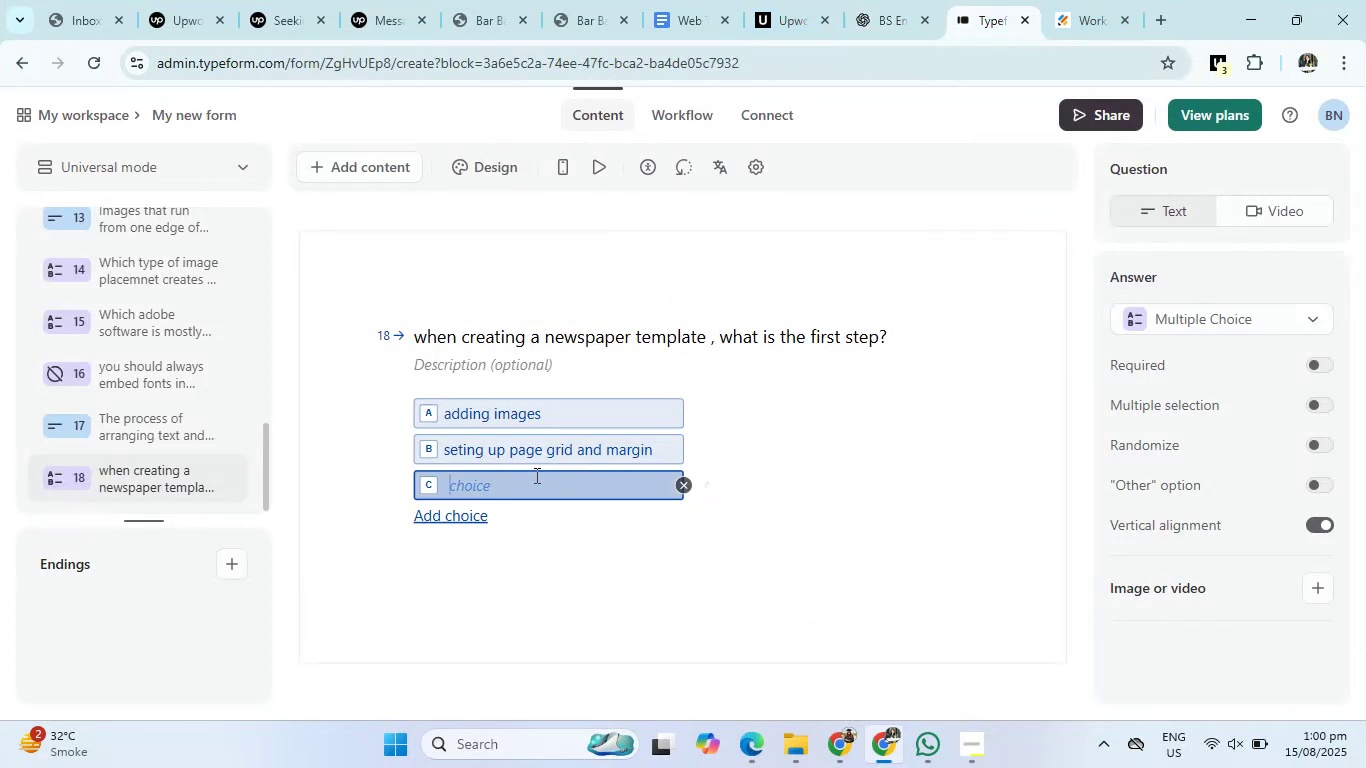 
type(wrting headlines)
 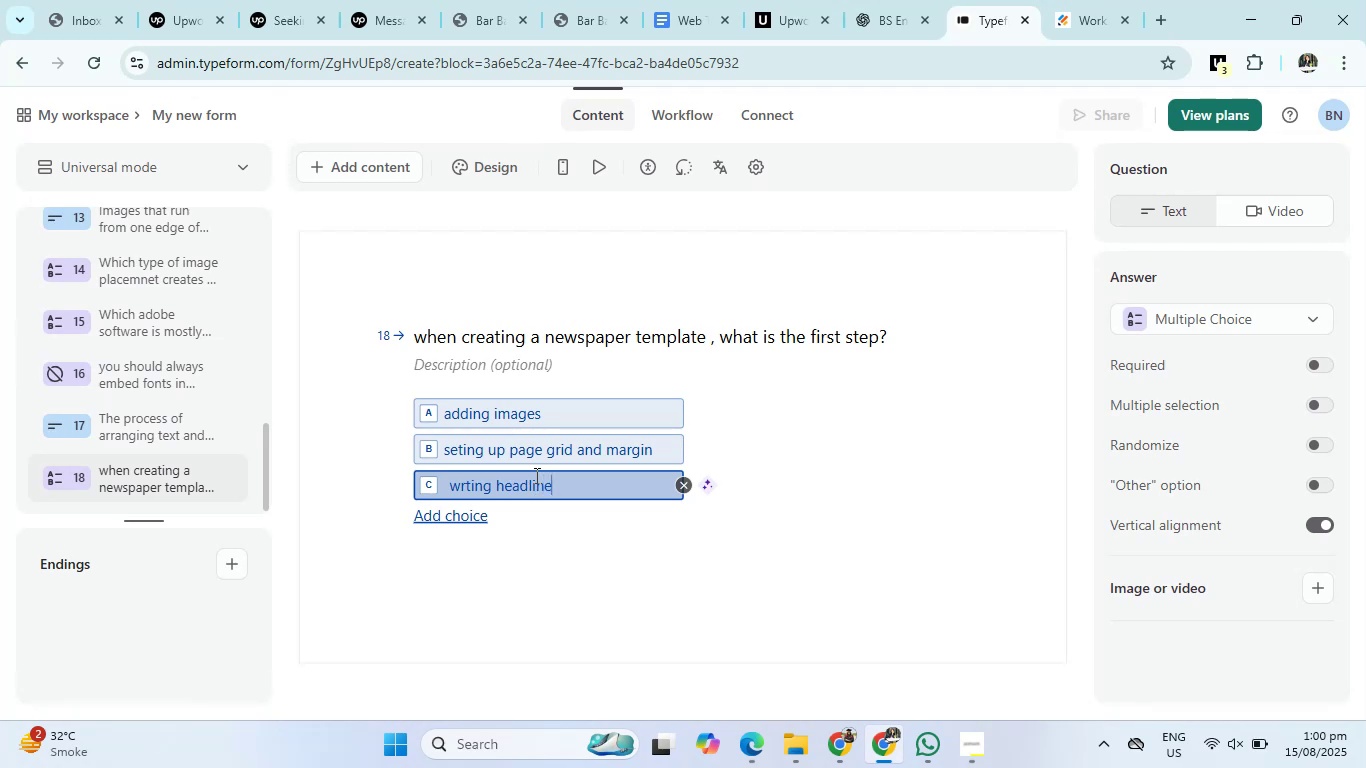 
key(Enter)
 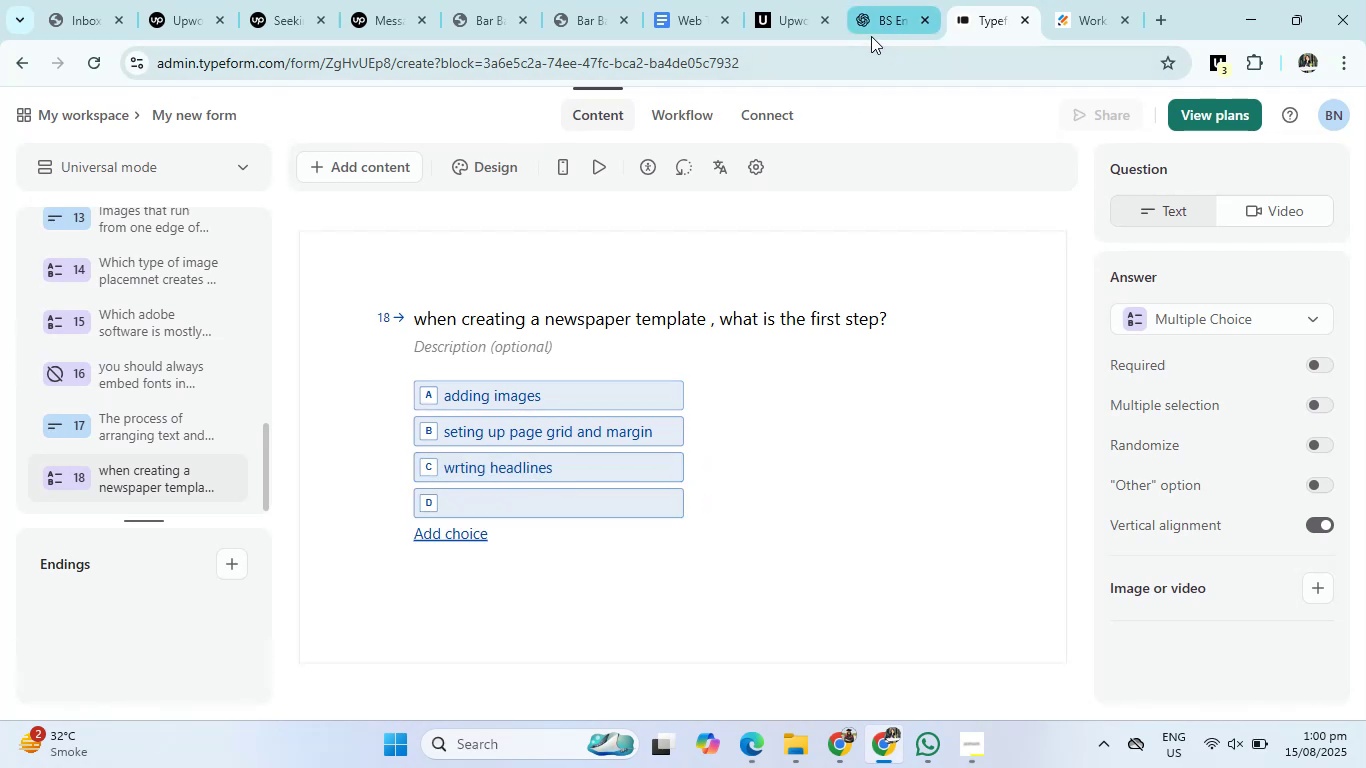 
left_click([881, 15])
 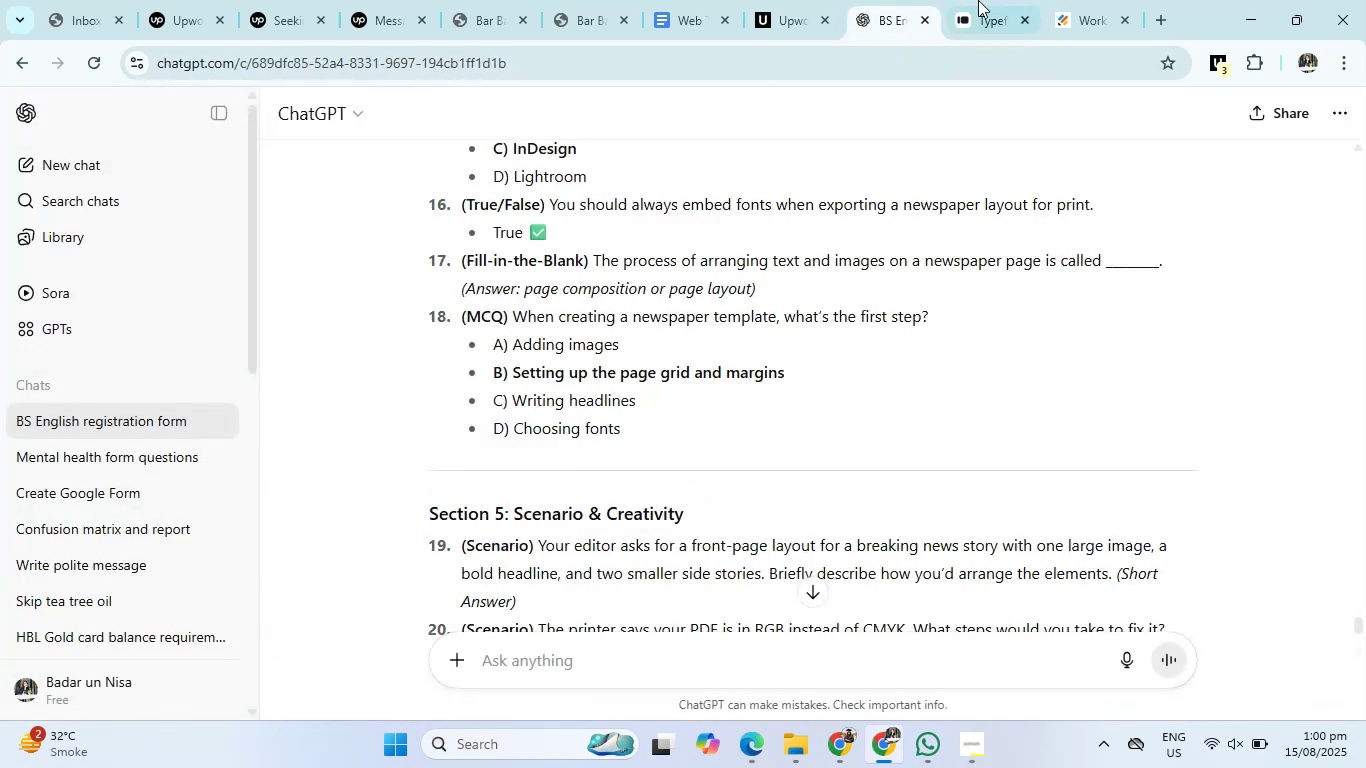 
left_click([989, 0])
 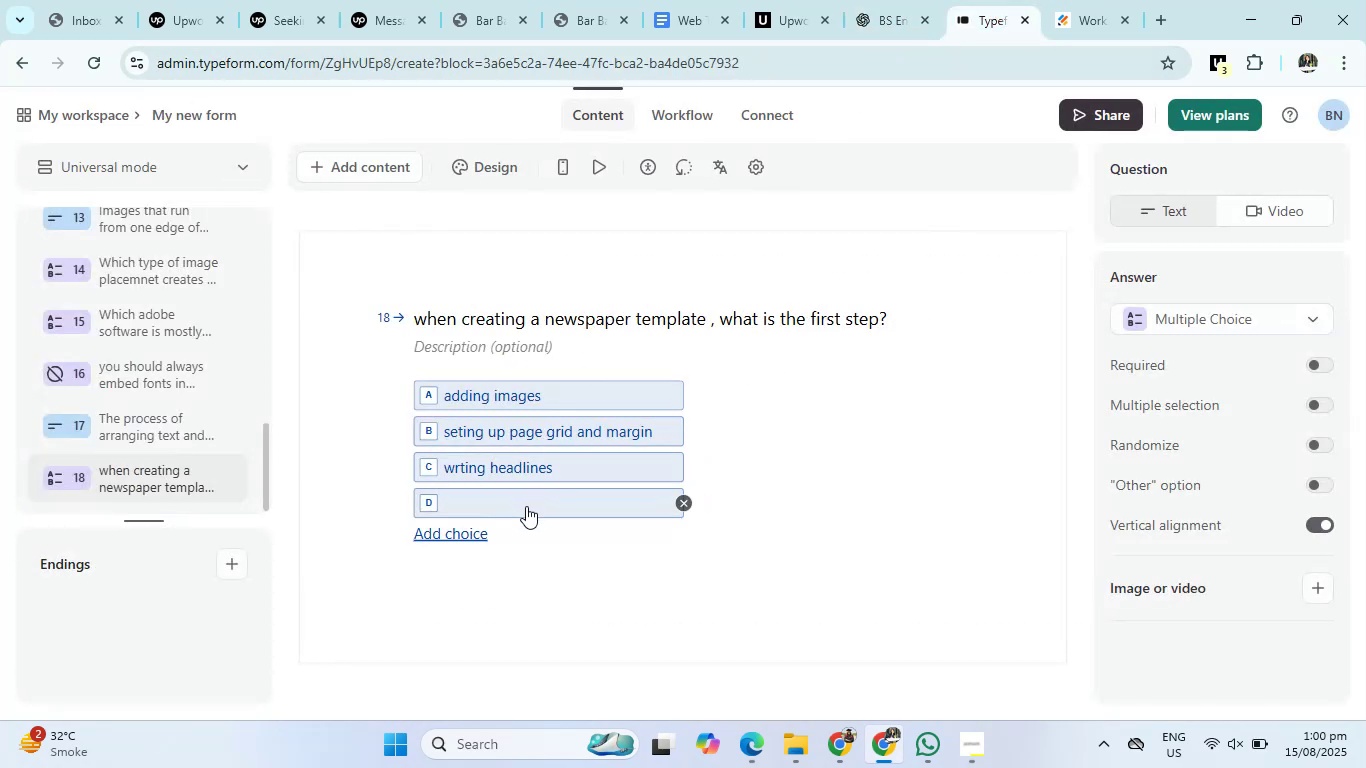 
left_click([525, 508])
 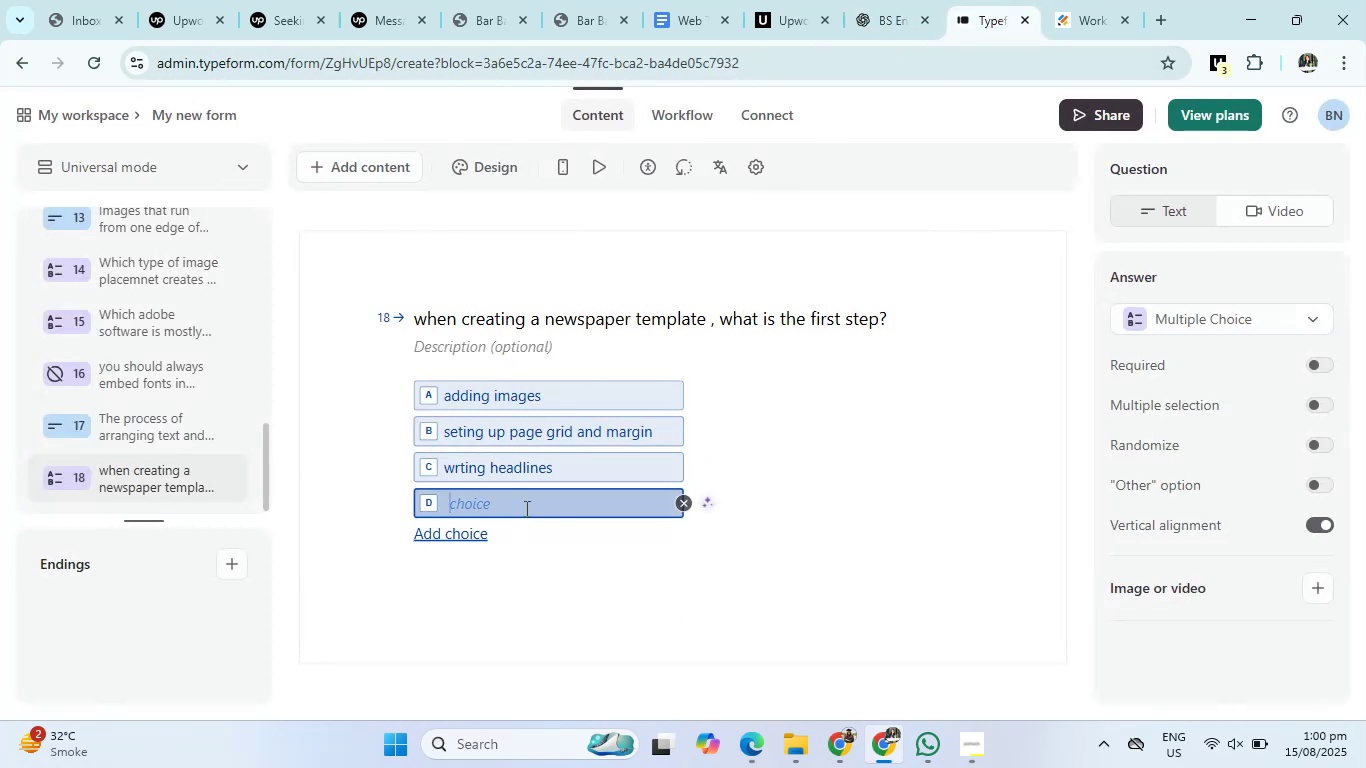 
type(choosing fonts)
 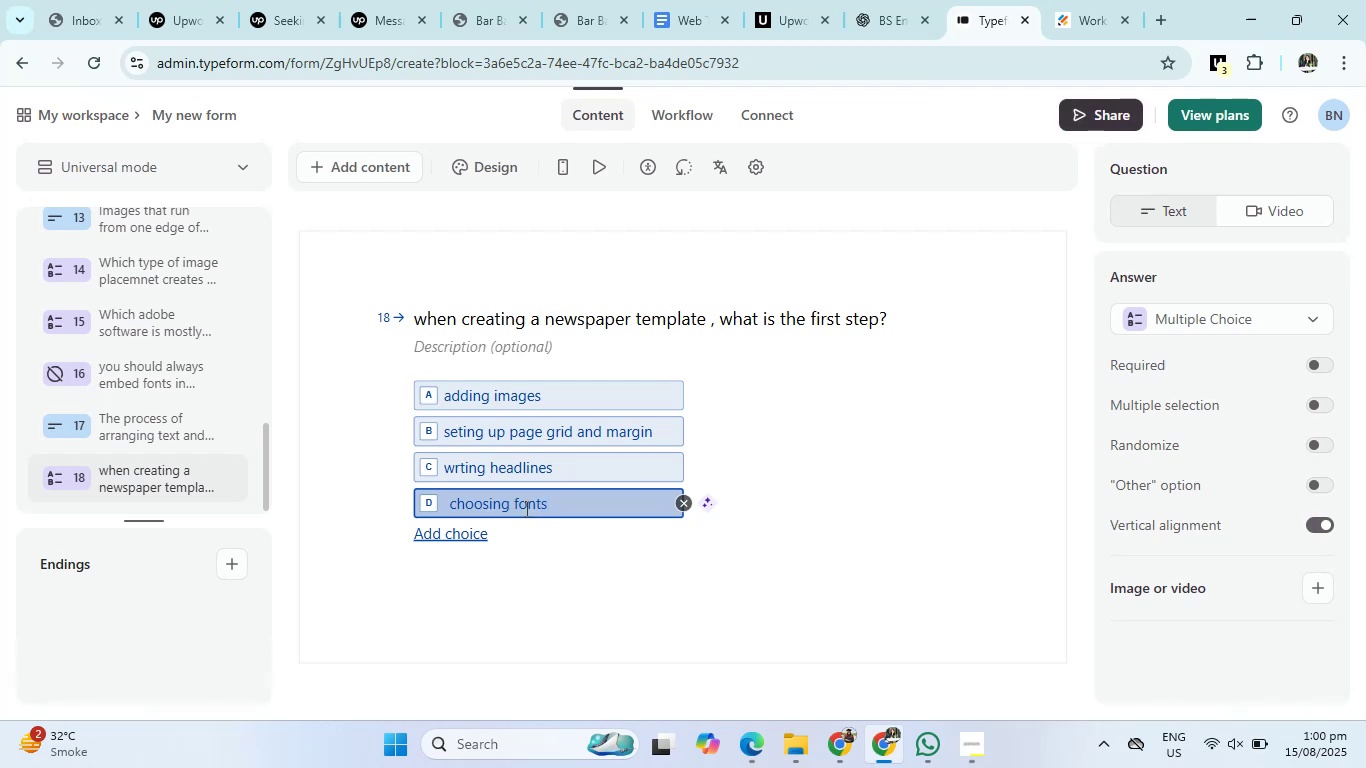 
wait(12.98)
 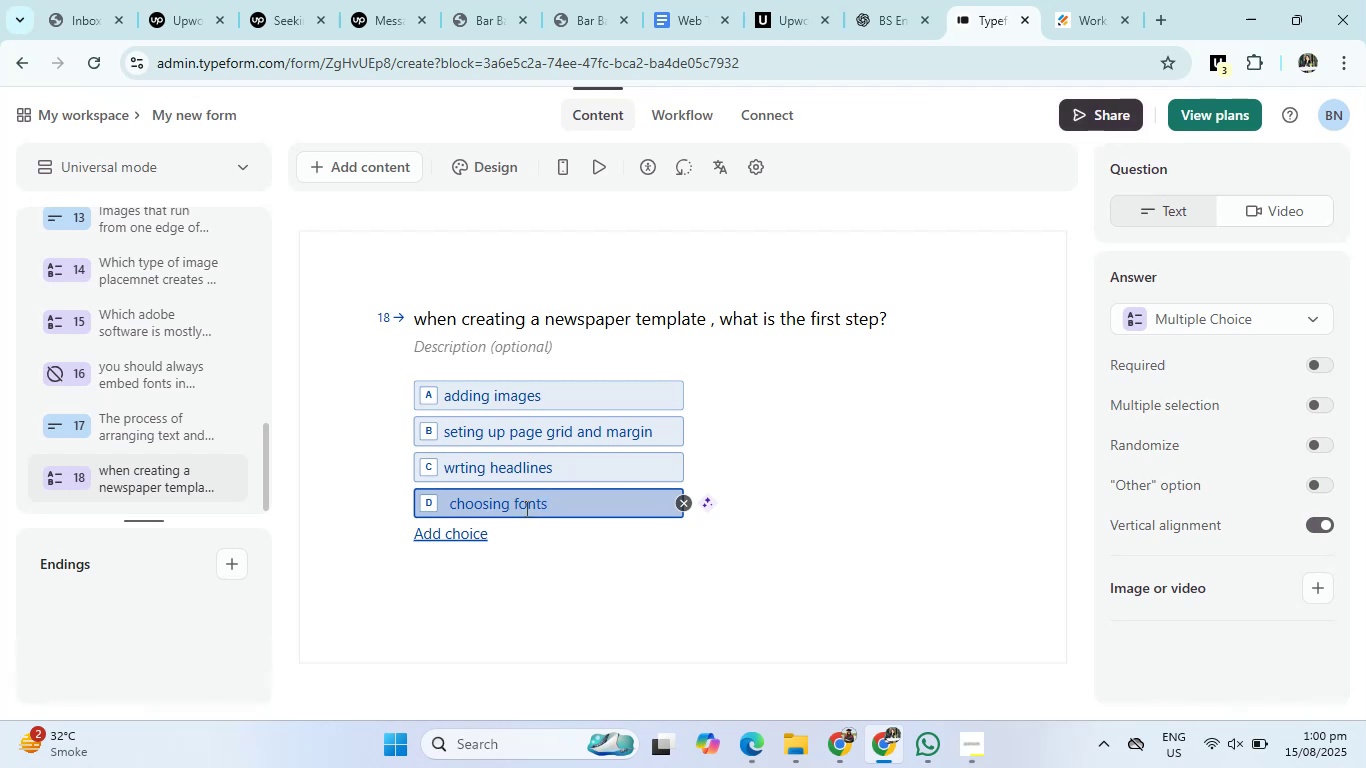 
left_click([912, 0])
 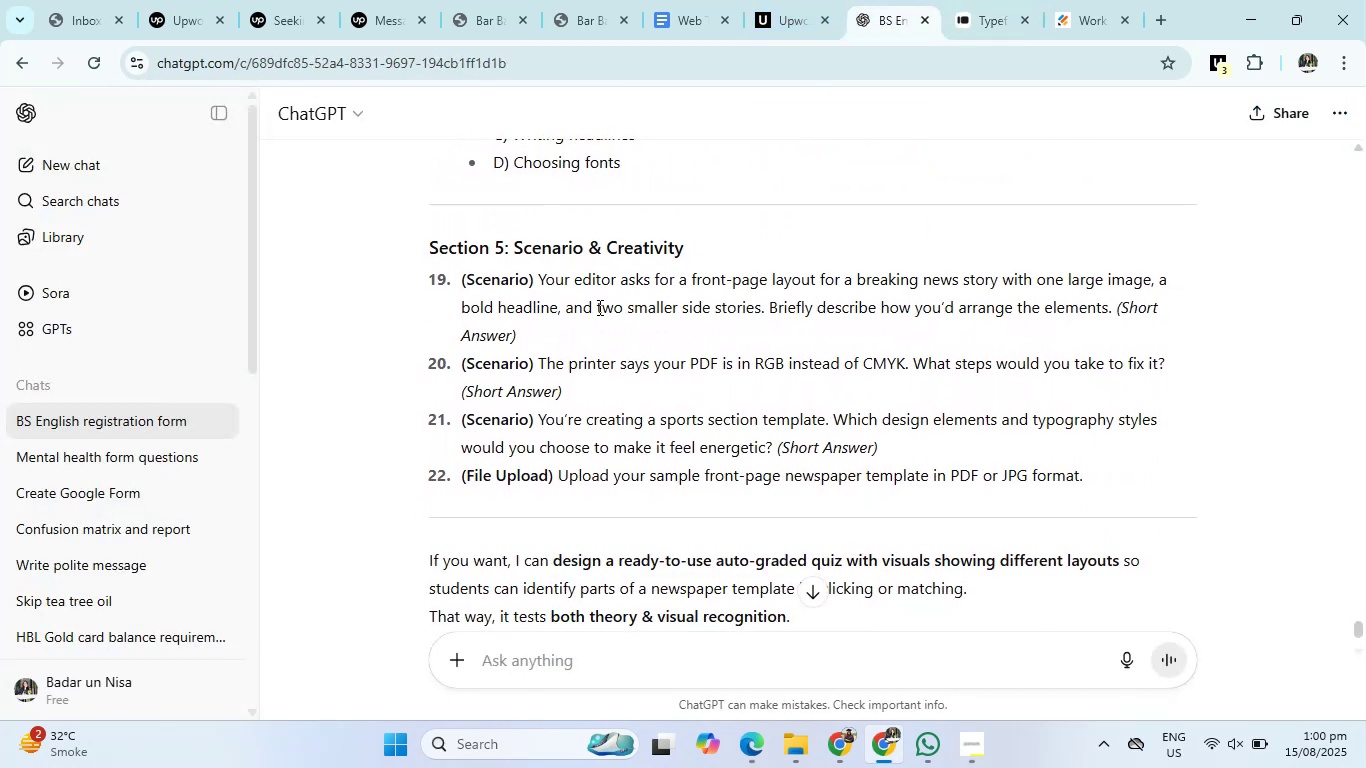 
wait(5.58)
 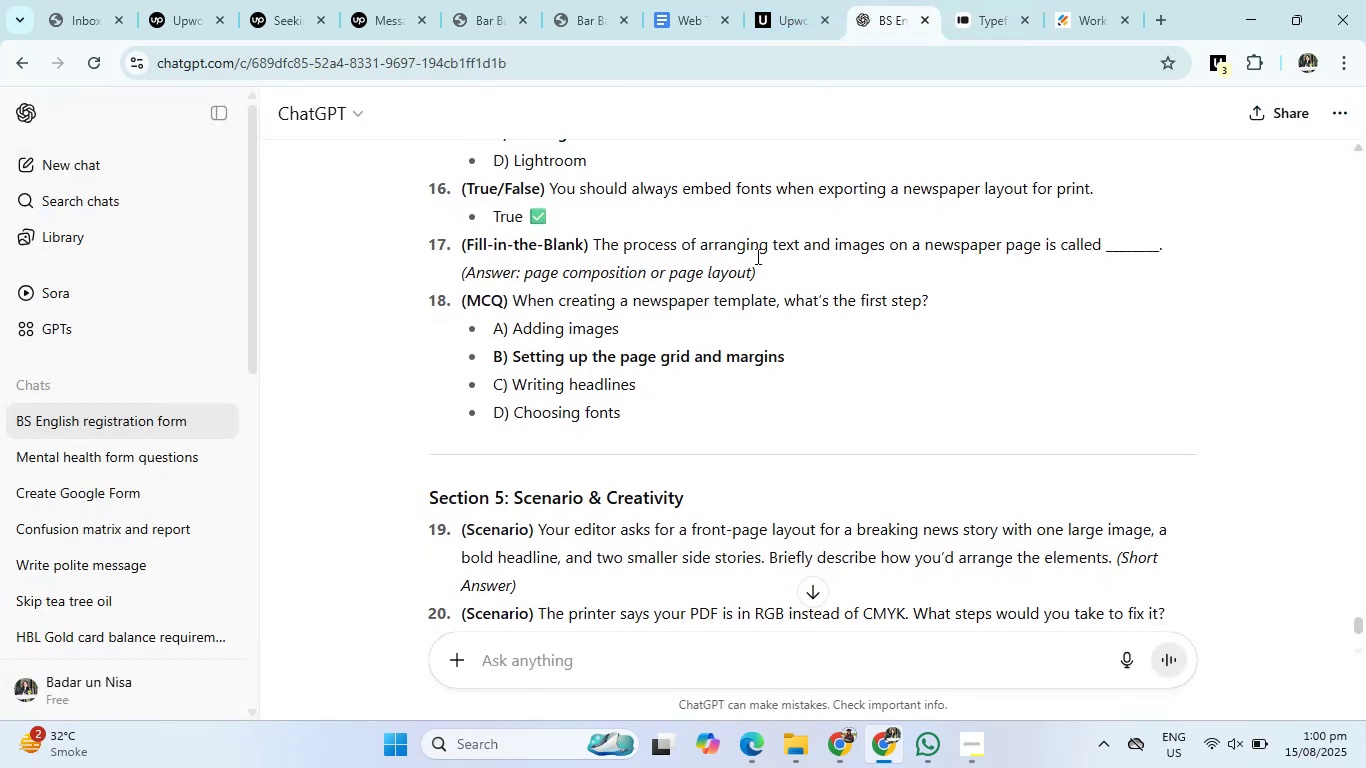 
left_click([950, 0])
 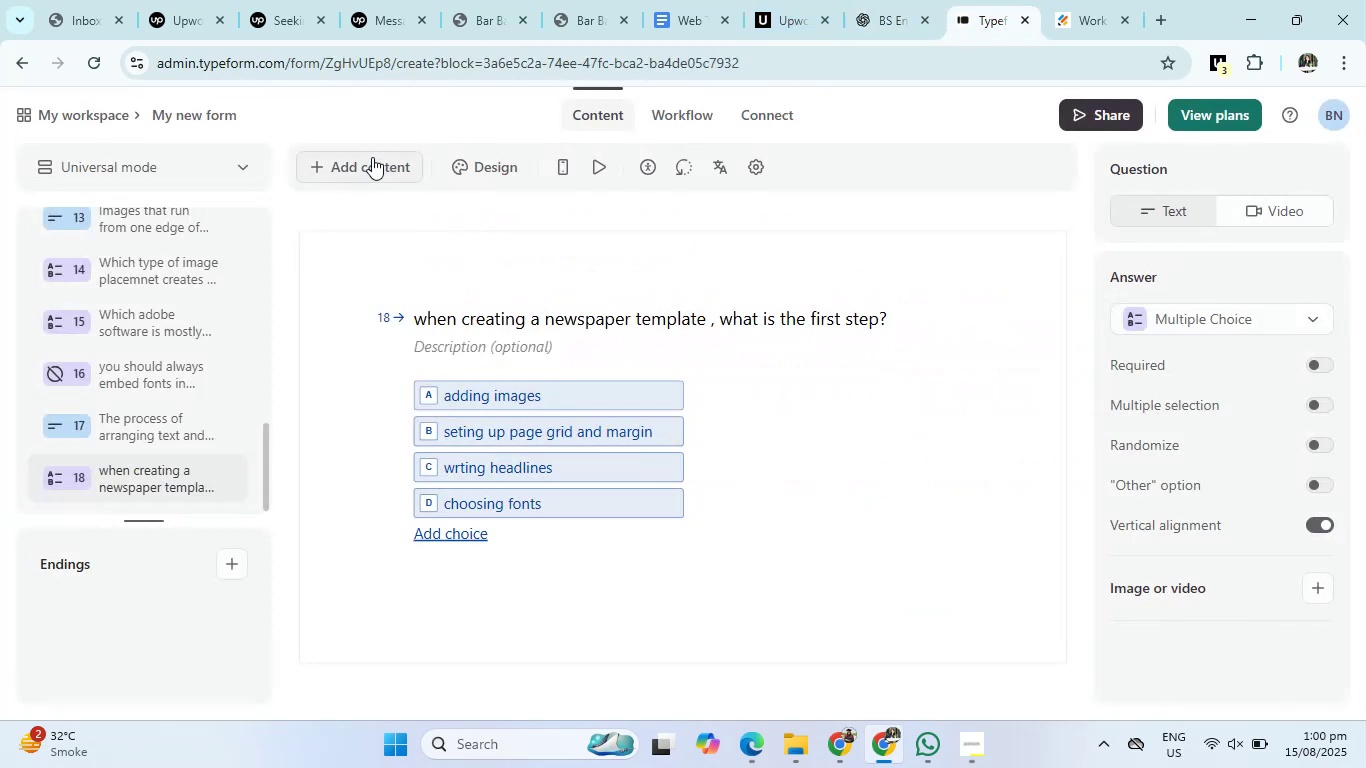 
left_click([372, 157])
 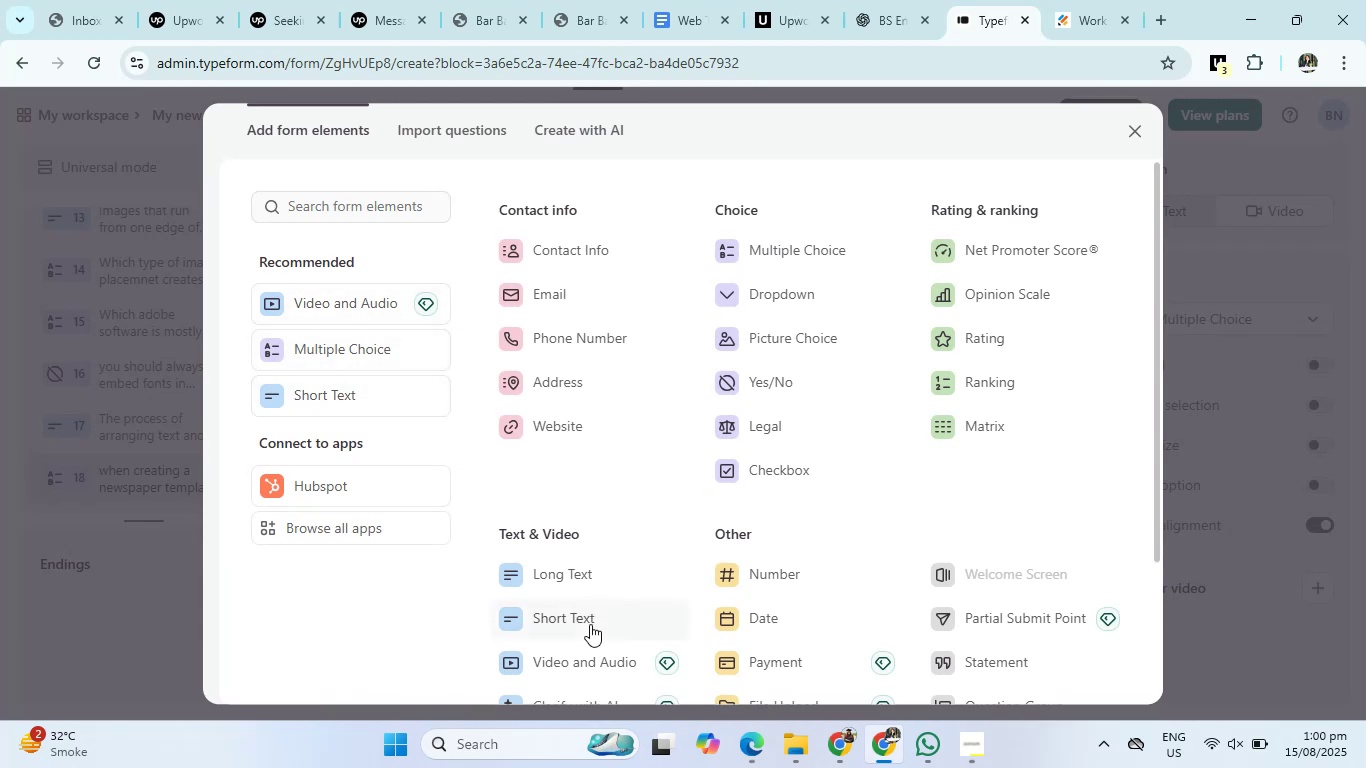 
left_click([557, 620])
 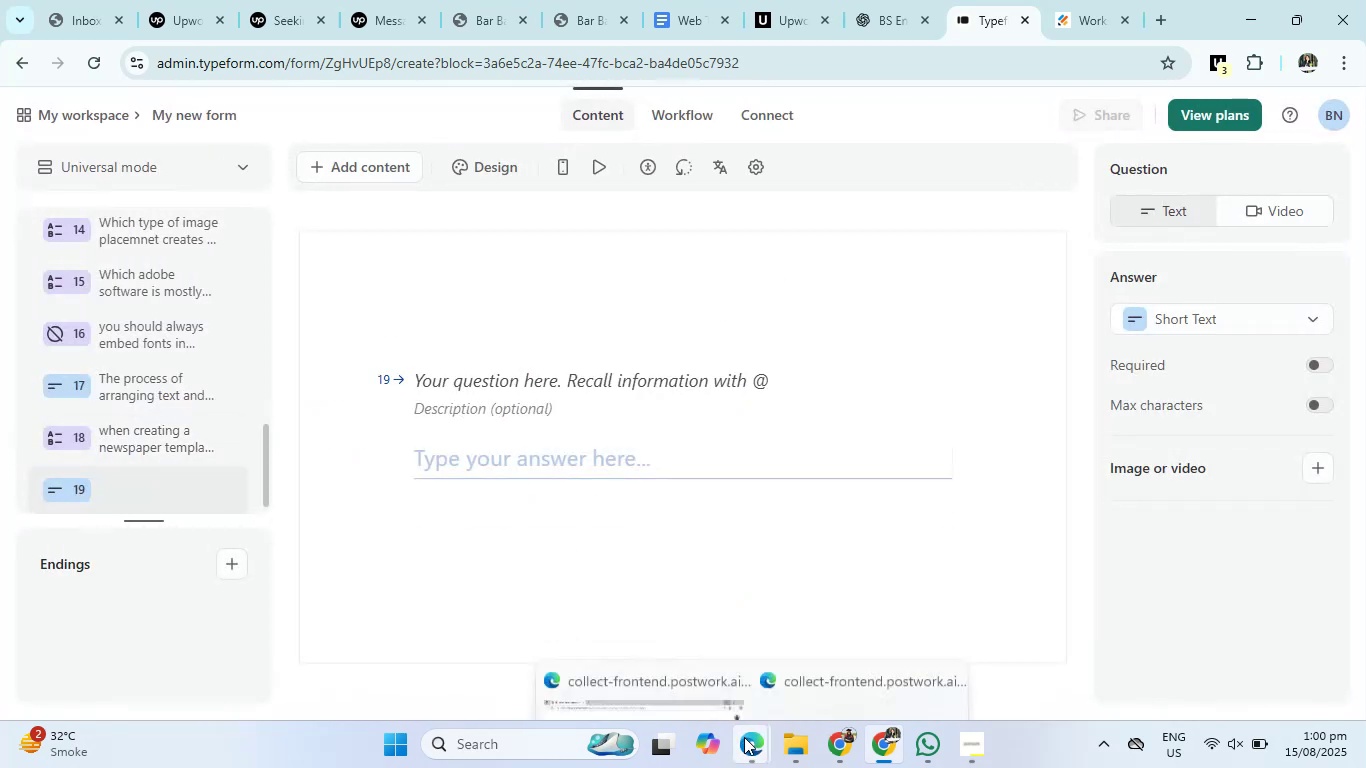 
left_click([678, 671])
 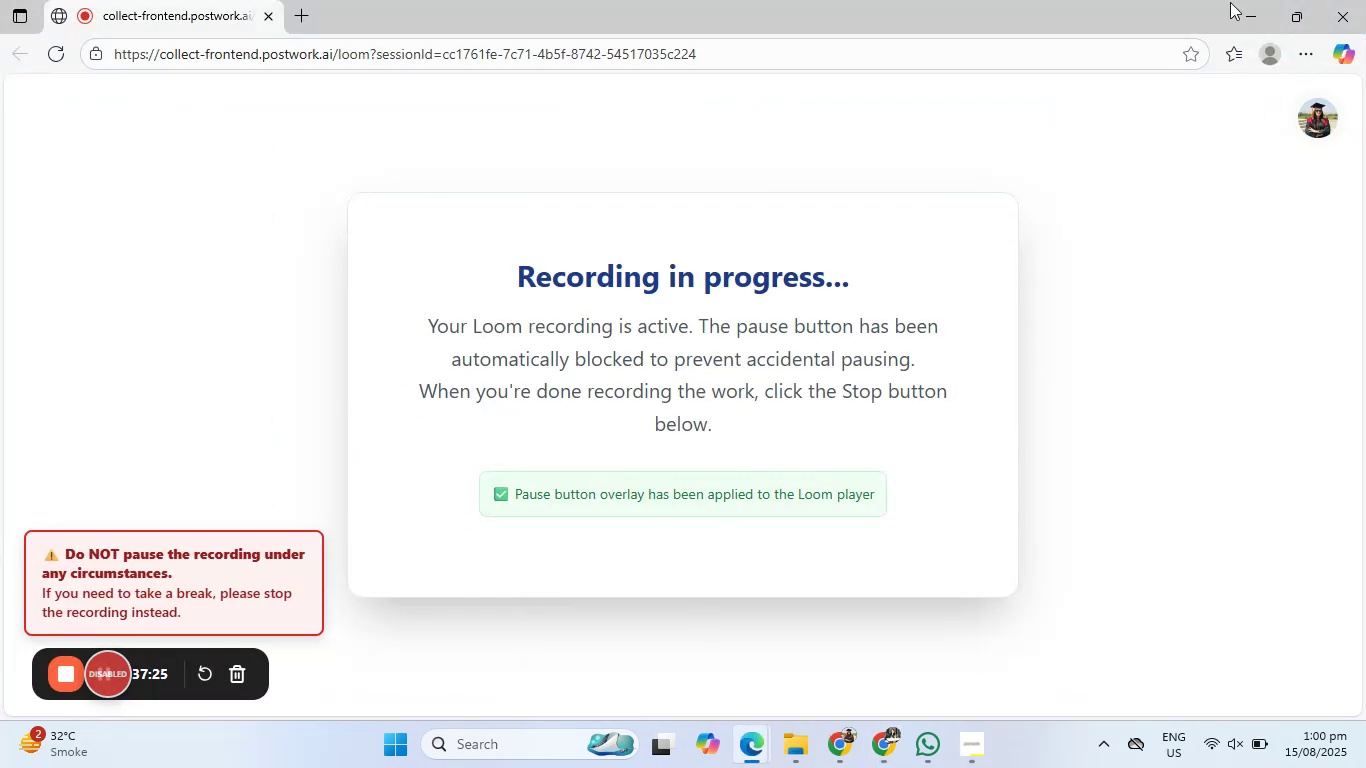 
left_click([1239, 0])
 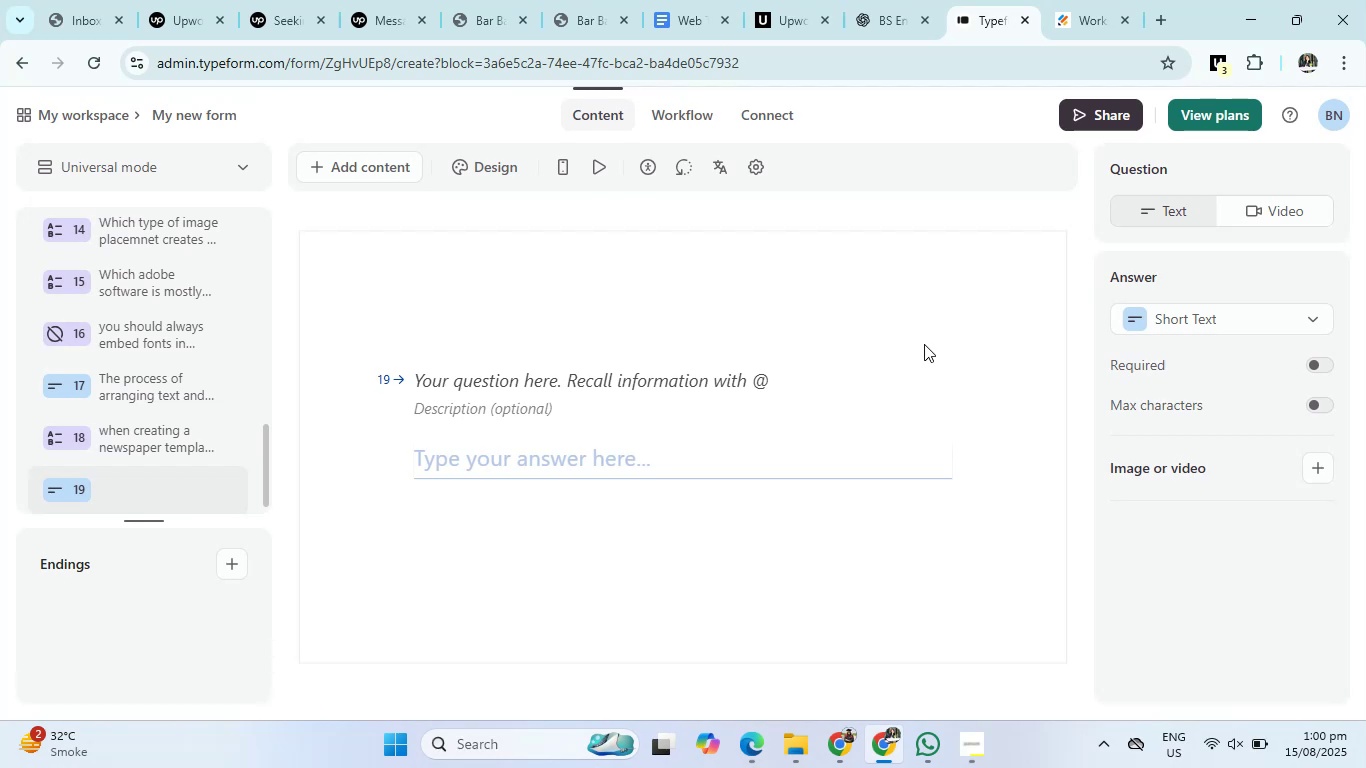 
wait(5.45)
 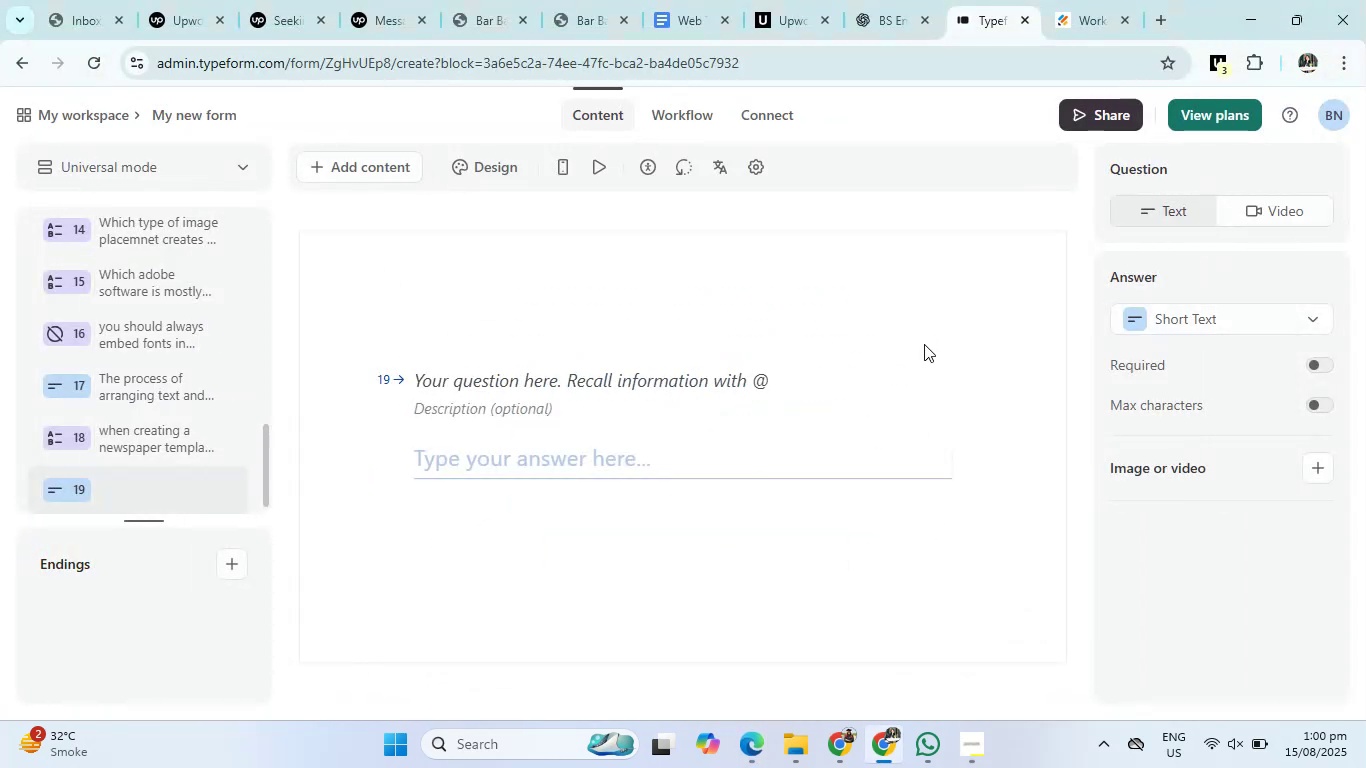 
left_click([887, 15])
 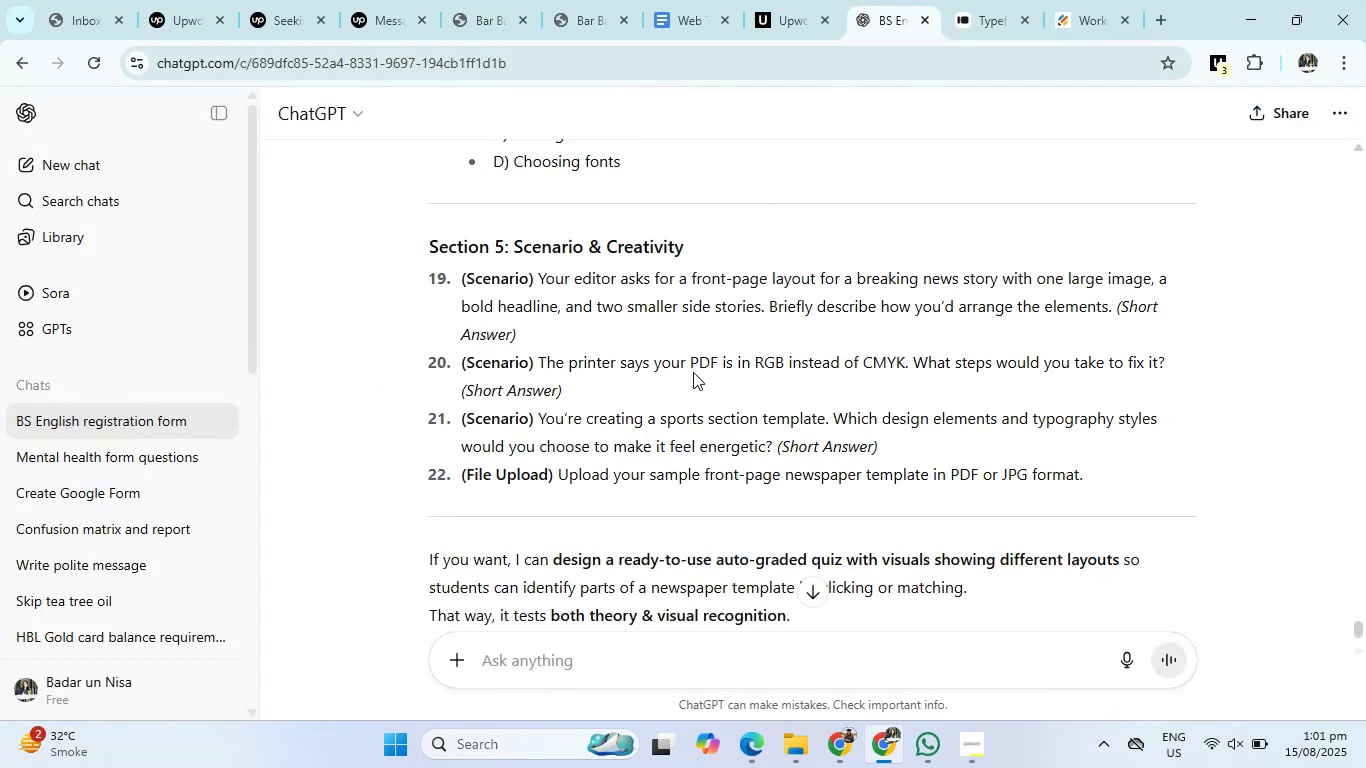 
wait(5.17)
 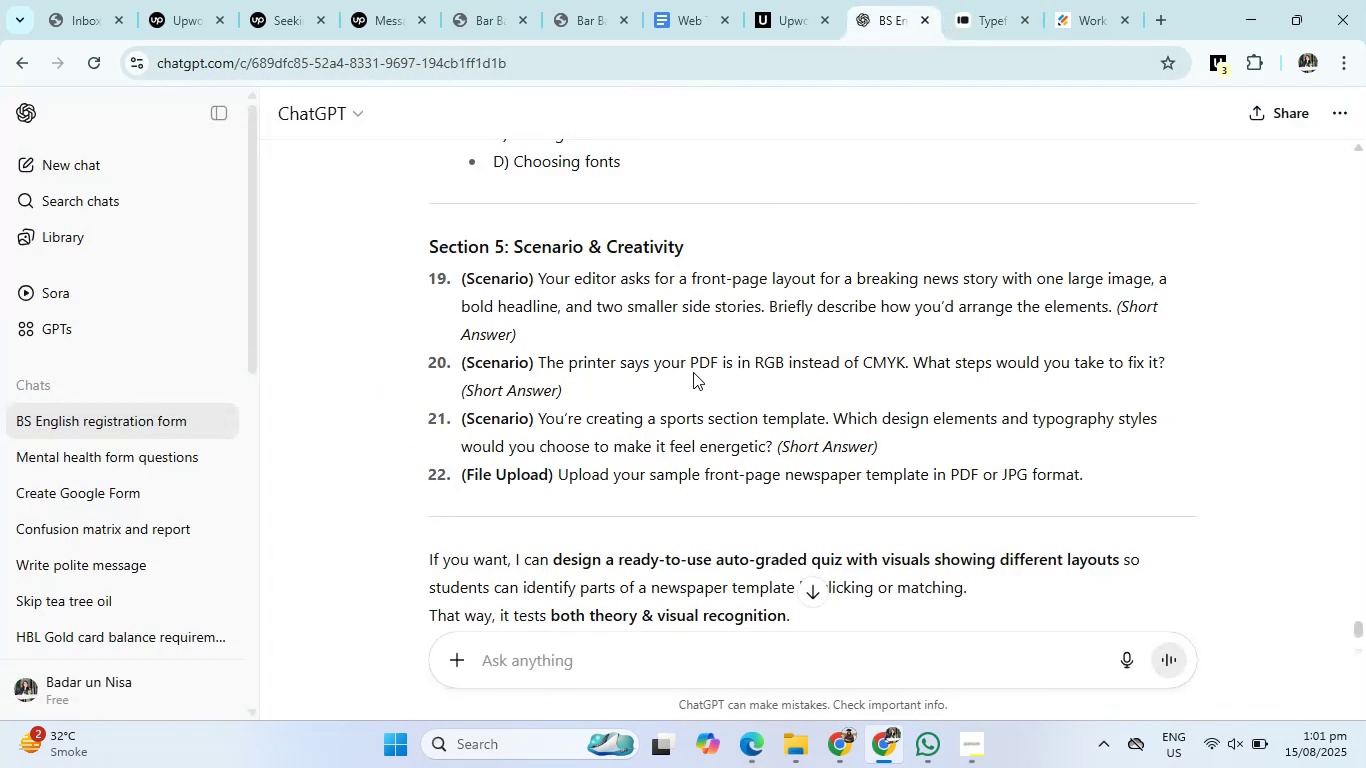 
left_click_drag(start_coordinate=[540, 279], to_coordinate=[1162, 329])
 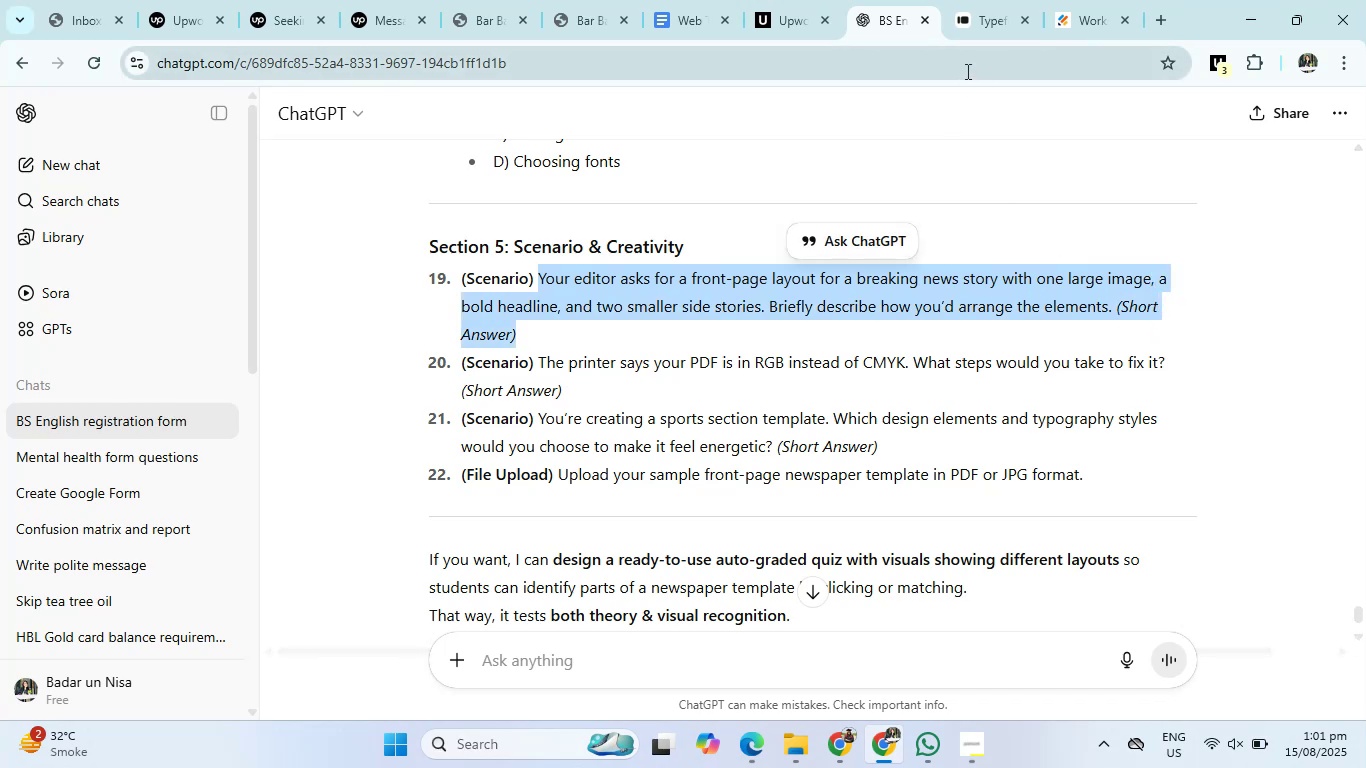 
left_click([974, 29])
 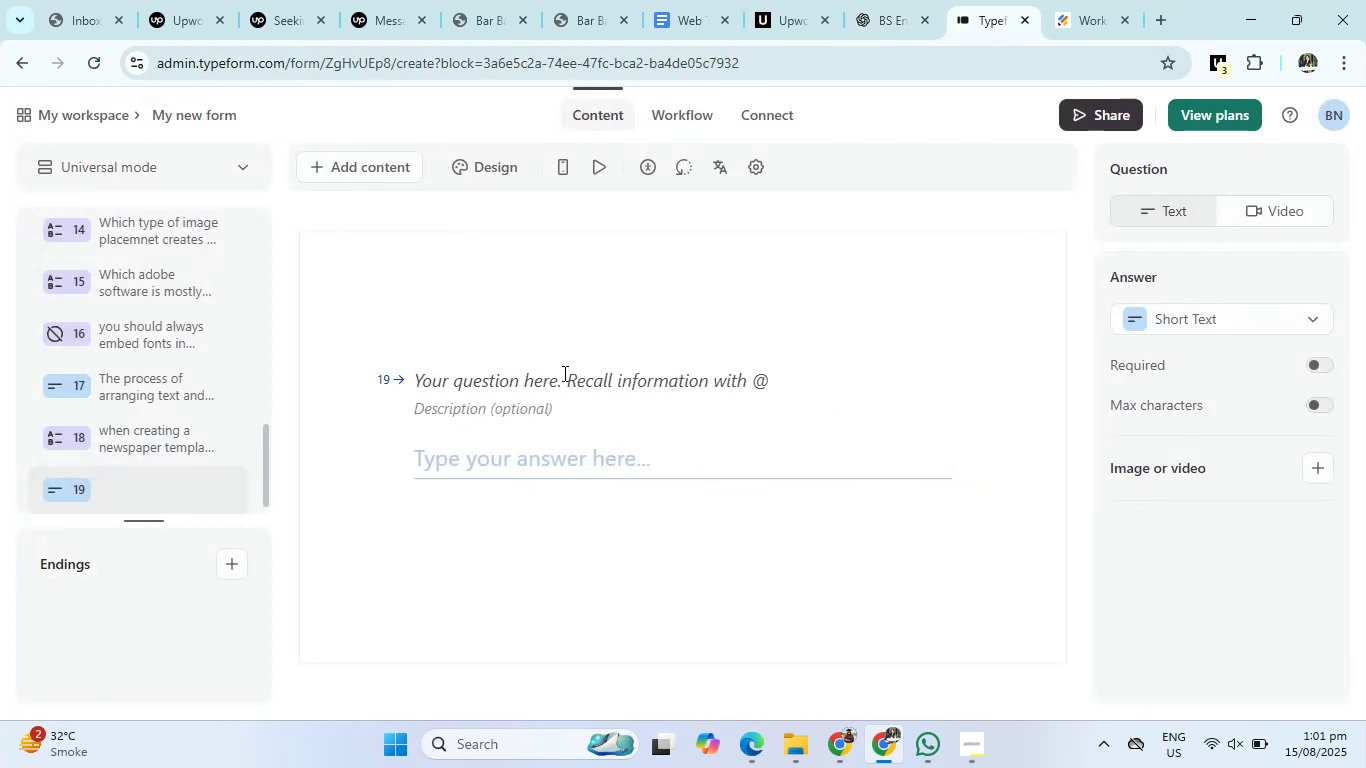 
left_click([563, 373])
 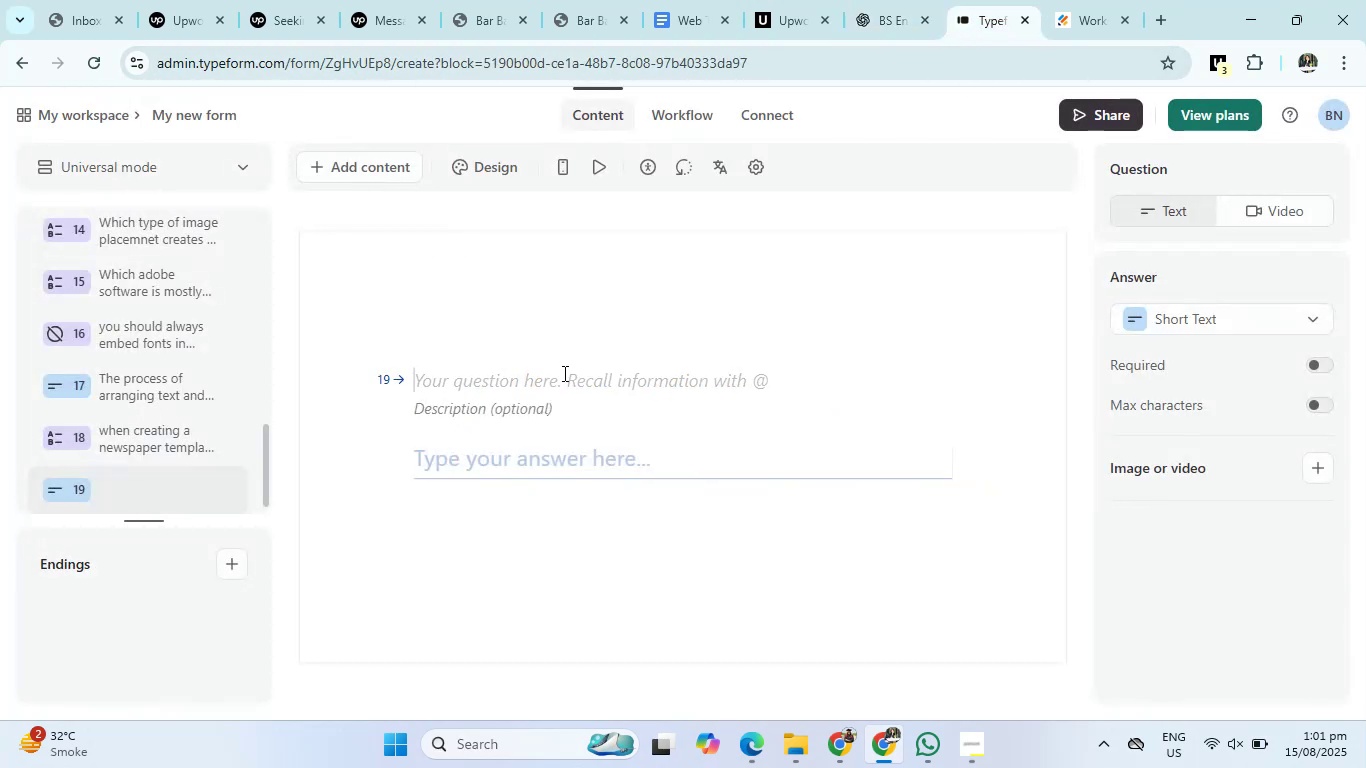 
type(Your editor ask for a front page )
 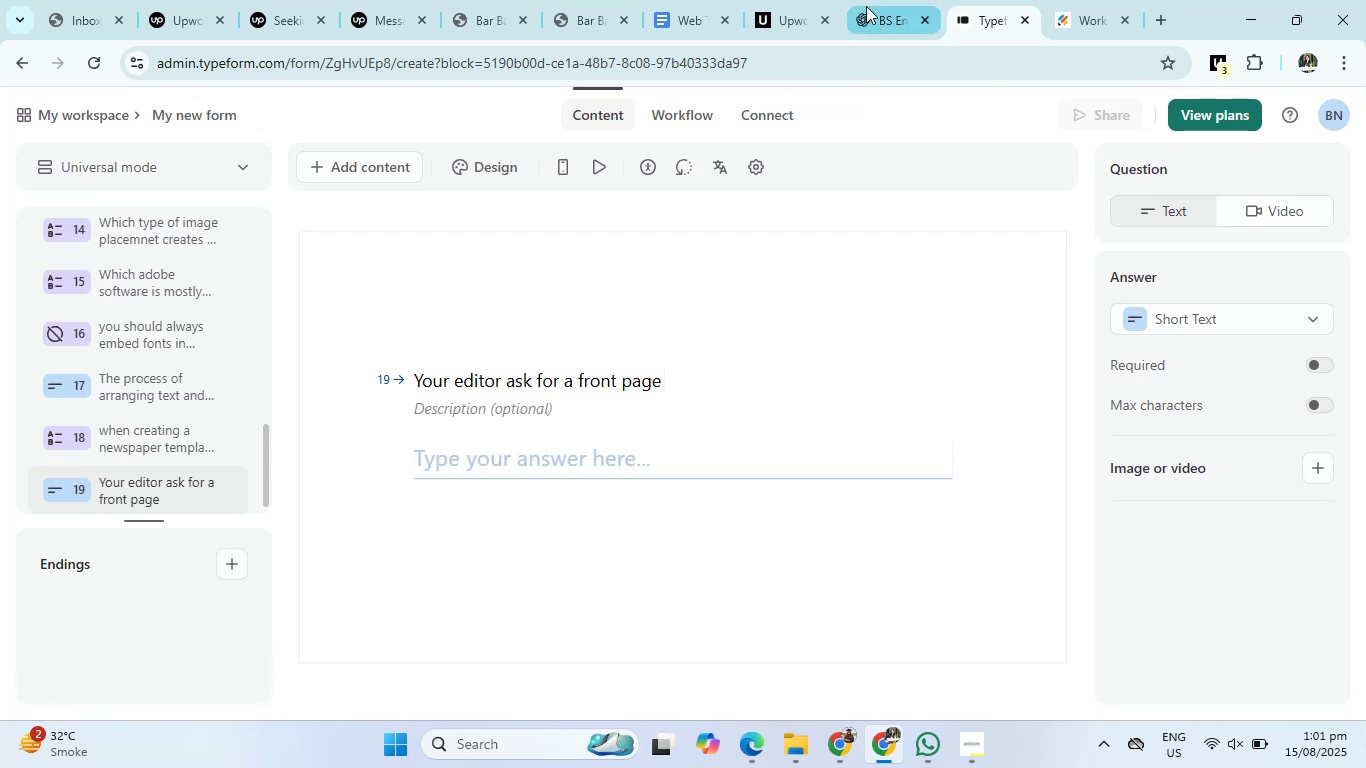 
left_click([869, 2])
 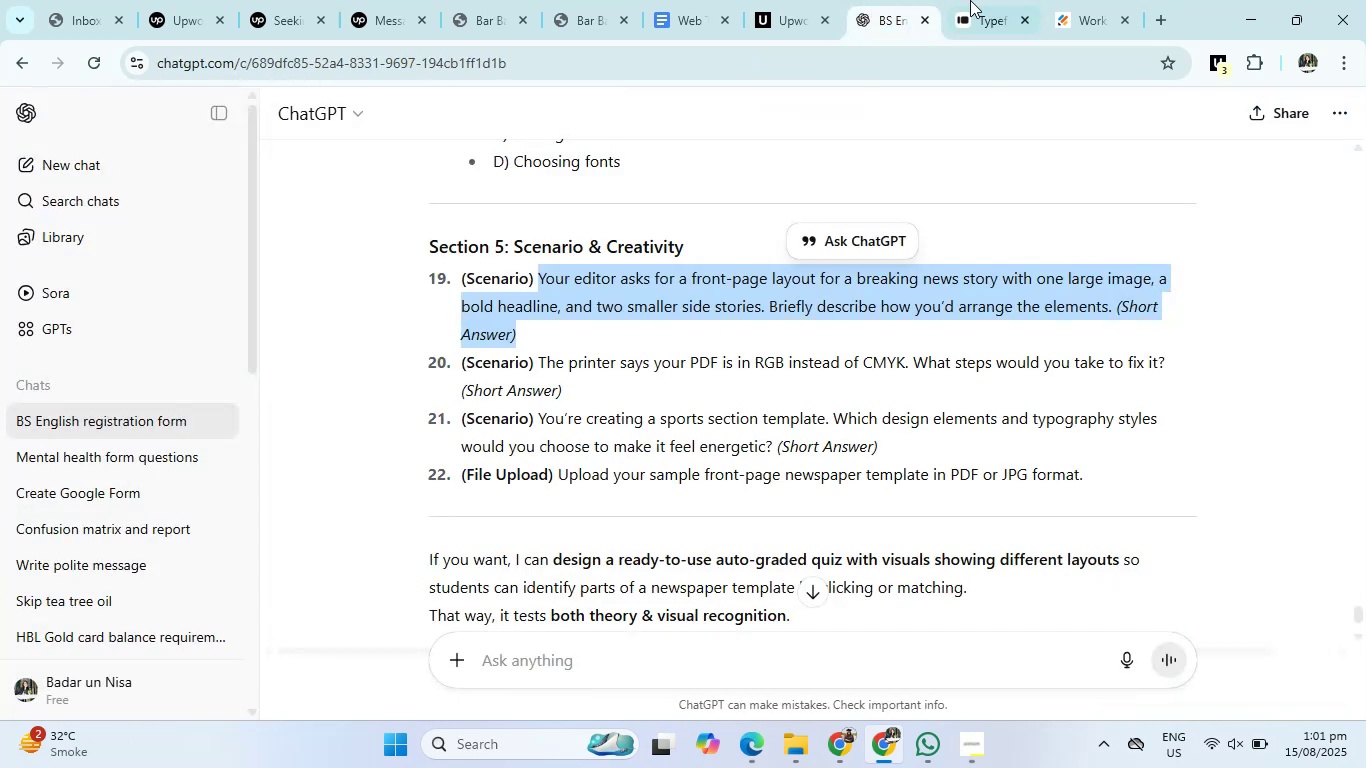 
left_click([991, 0])
 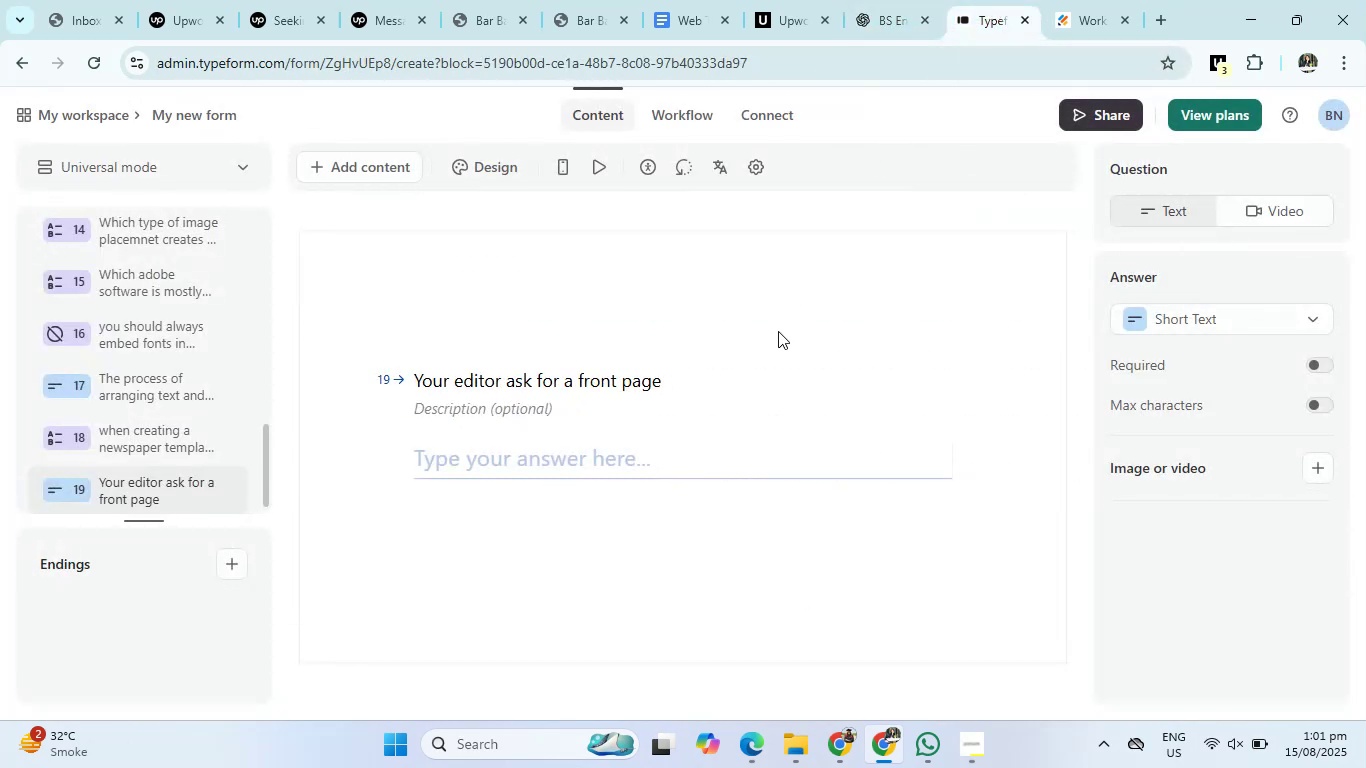 
type(for)
key(Backspace)
key(Backspace)
key(Backspace)
type(layout for a breaking news story )
 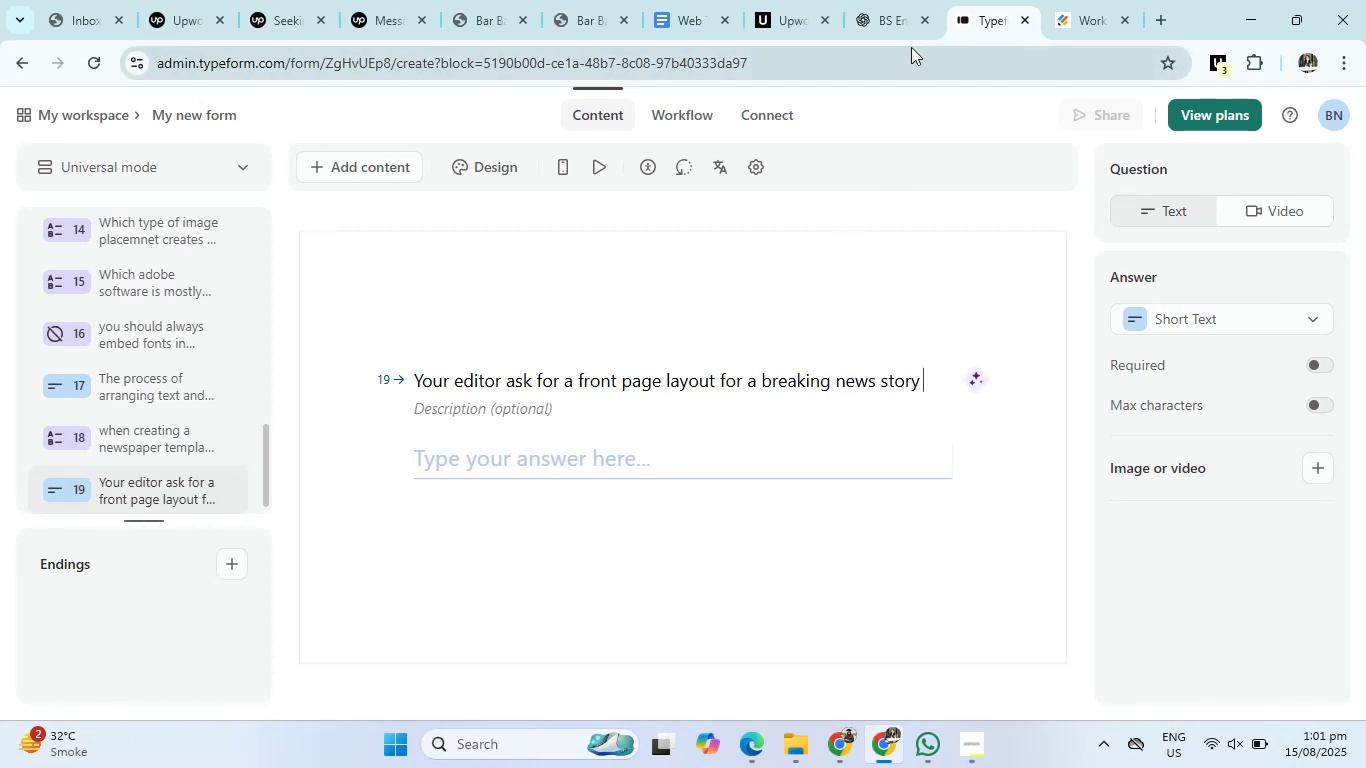 
left_click([907, 30])
 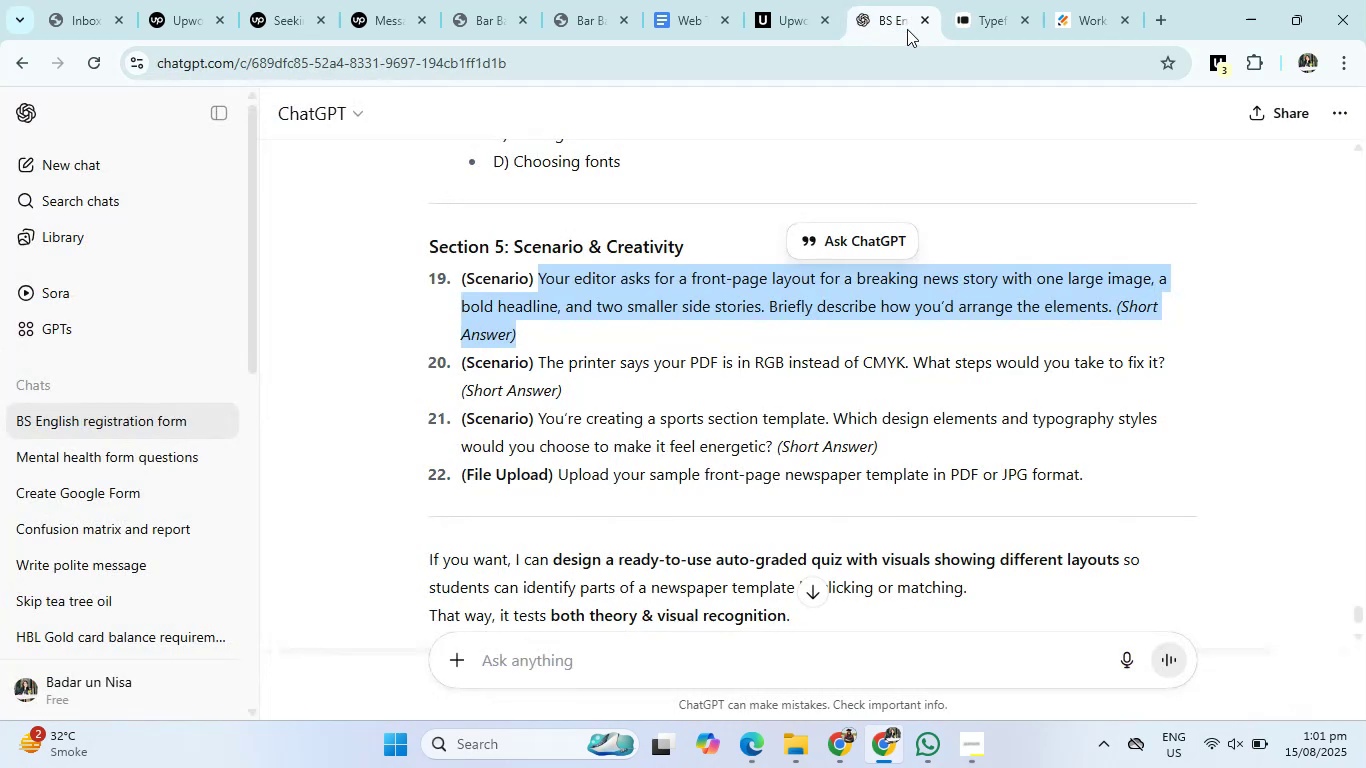 
left_click([976, 9])
 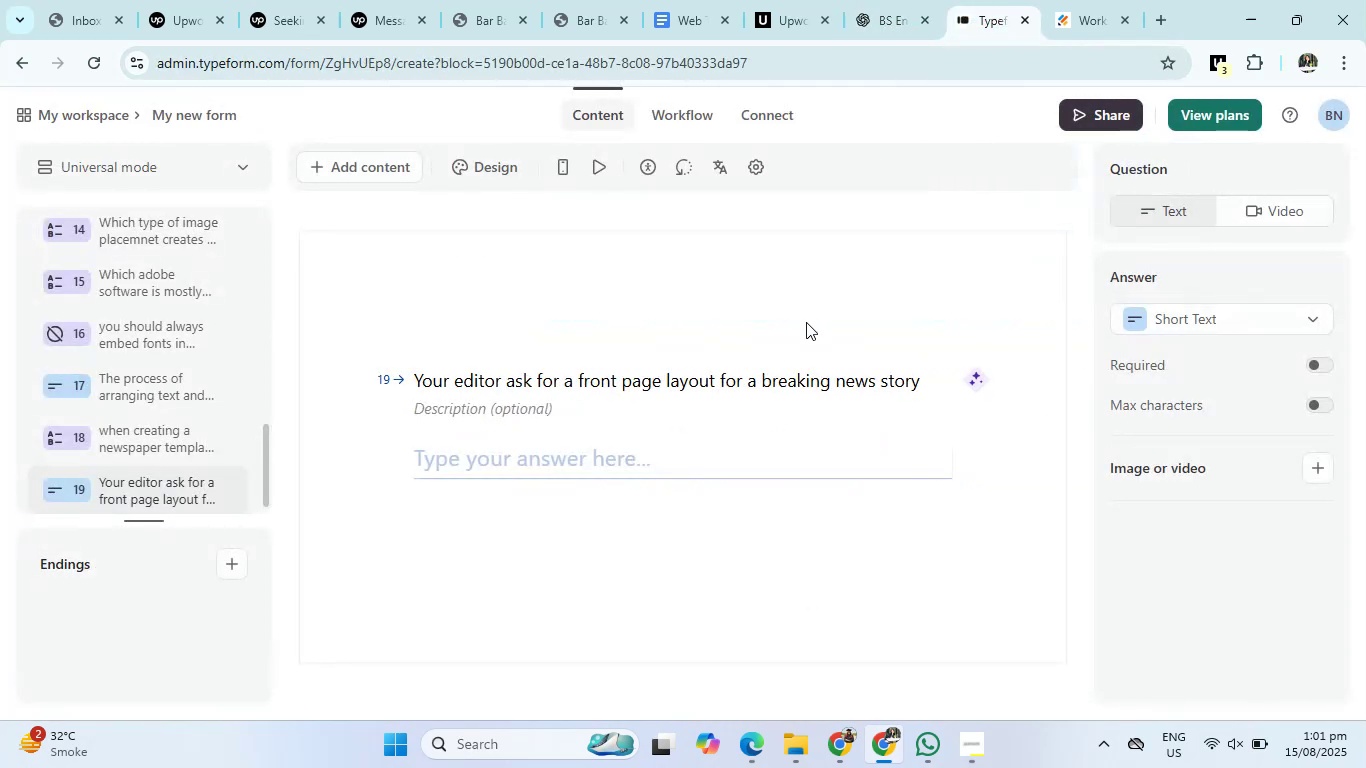 
key(Backspace)
type(, withone large imgae, a bold headline, )
 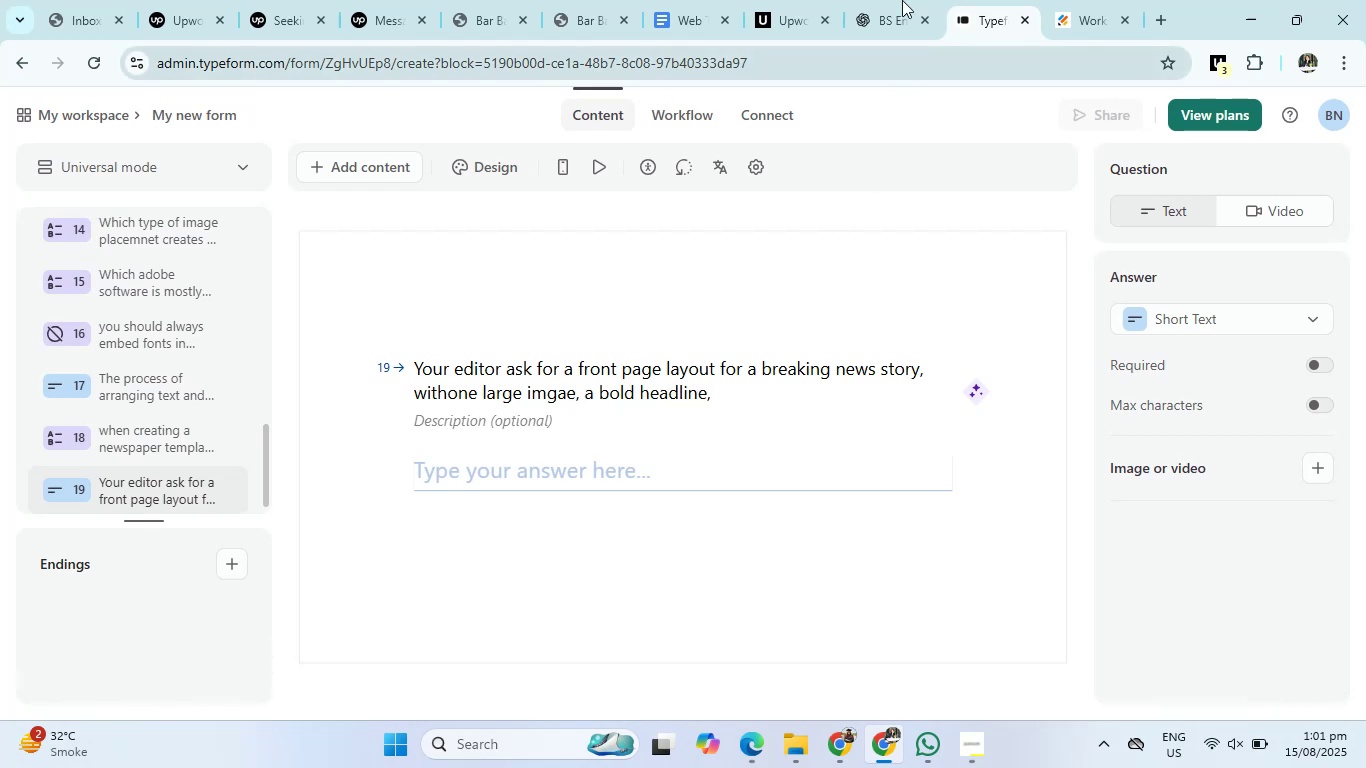 
left_click([906, 1])
 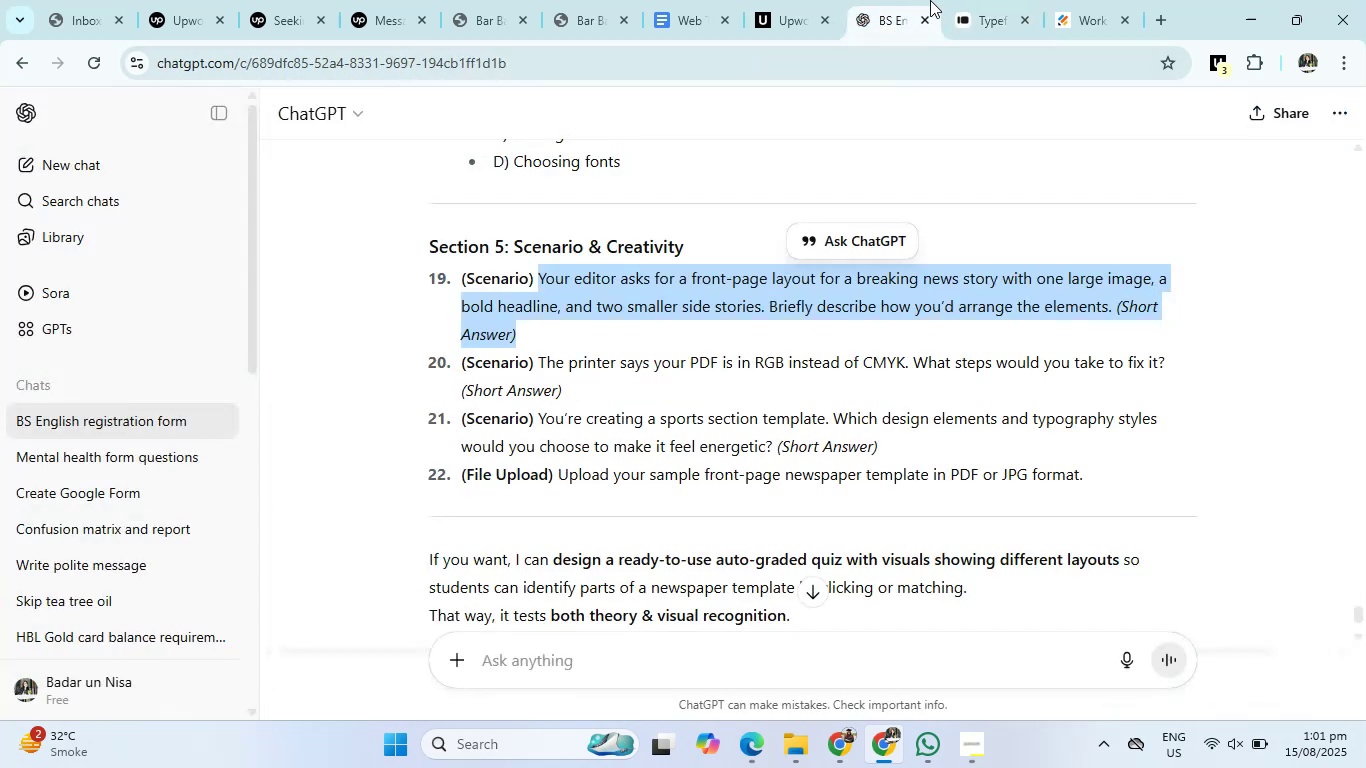 
left_click([983, 3])
 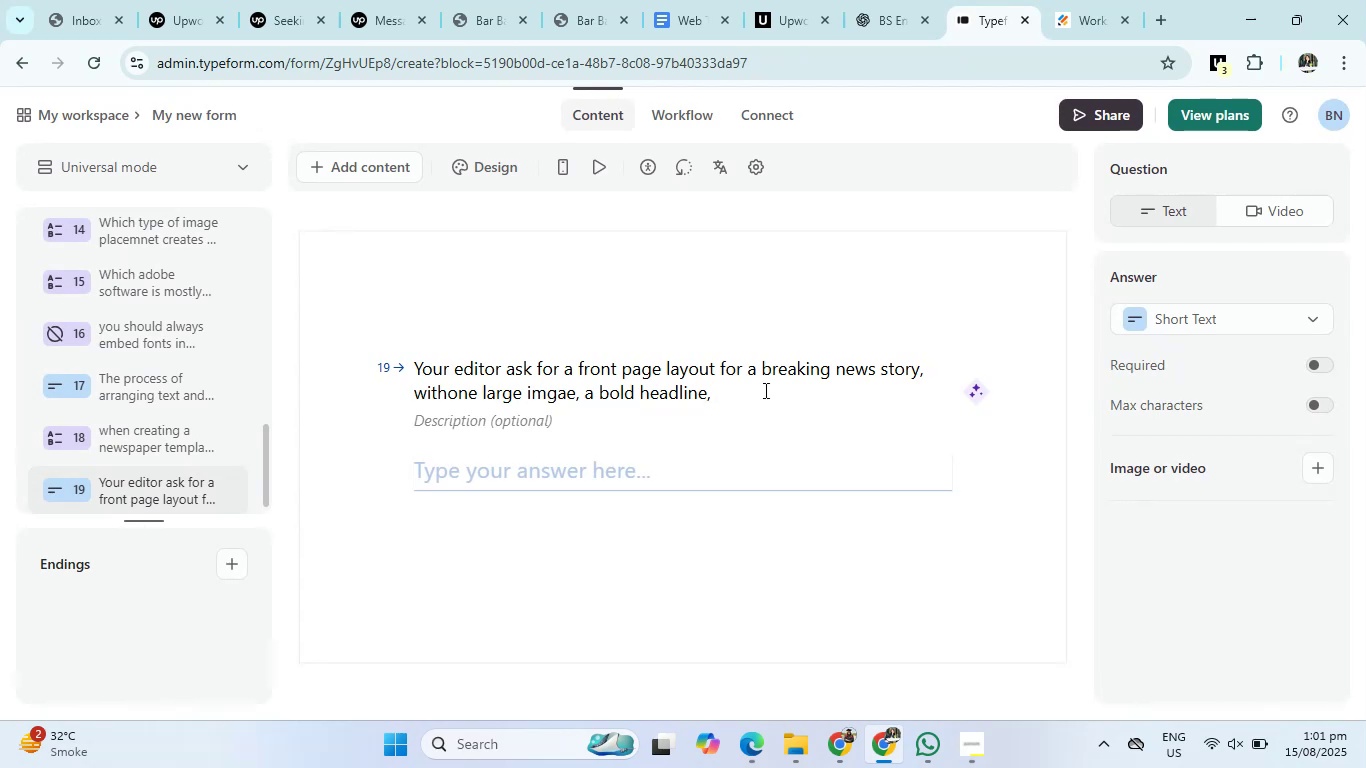 
type(and two smaller side stories. )
 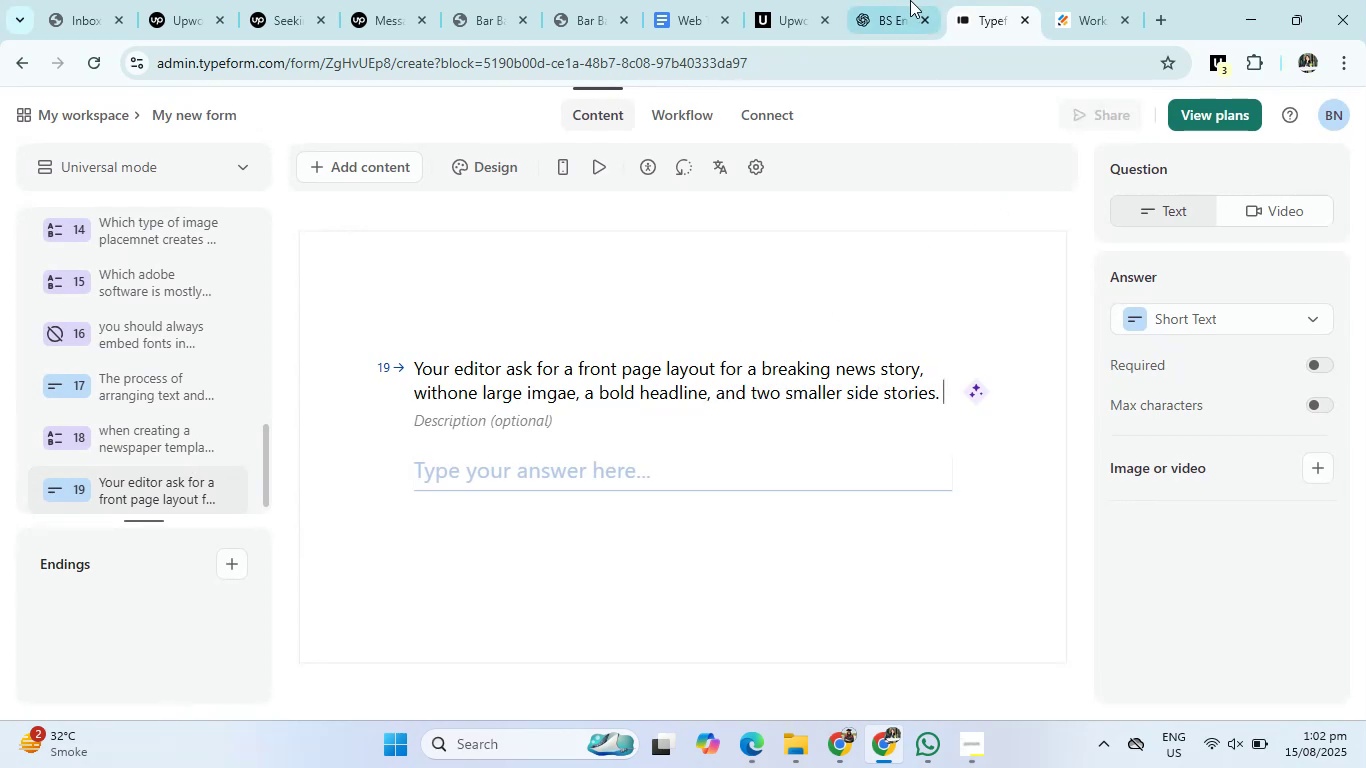 
left_click([908, 0])
 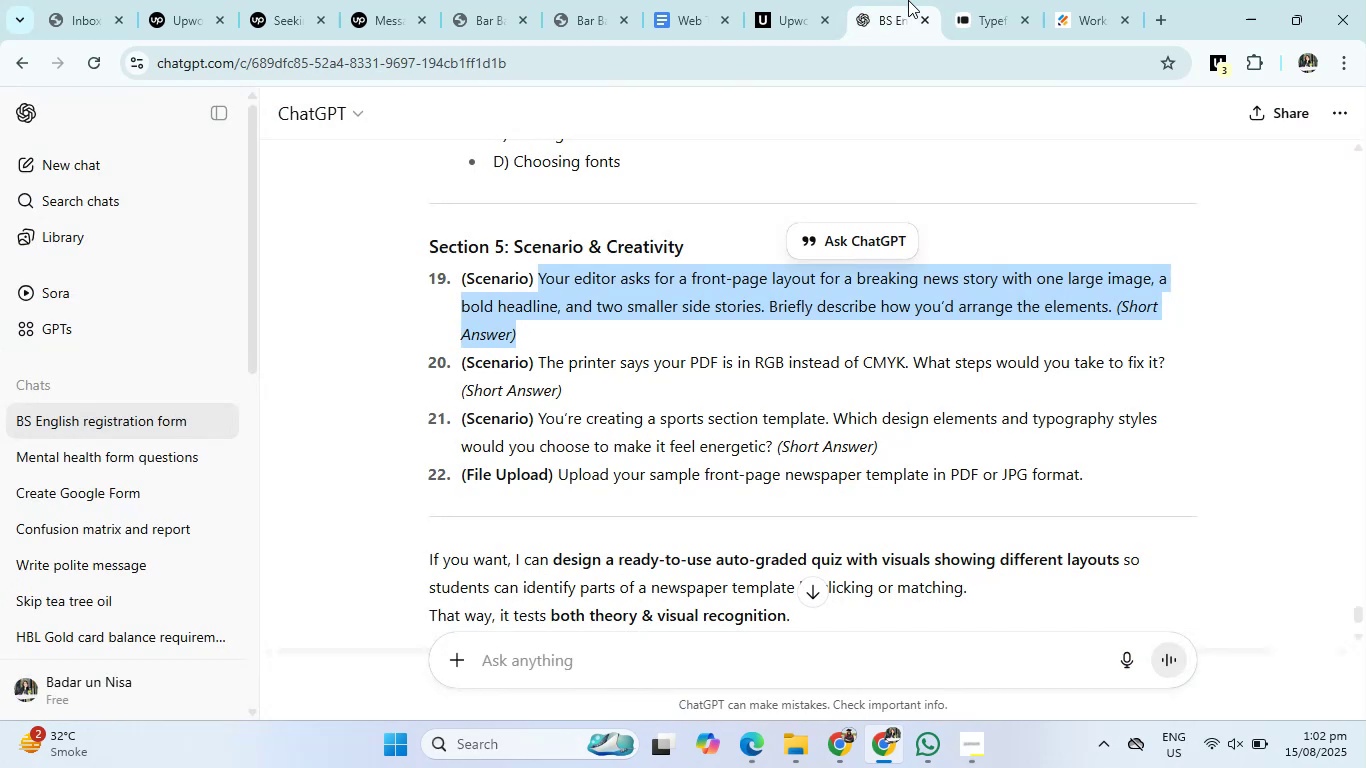 
left_click([969, 0])
 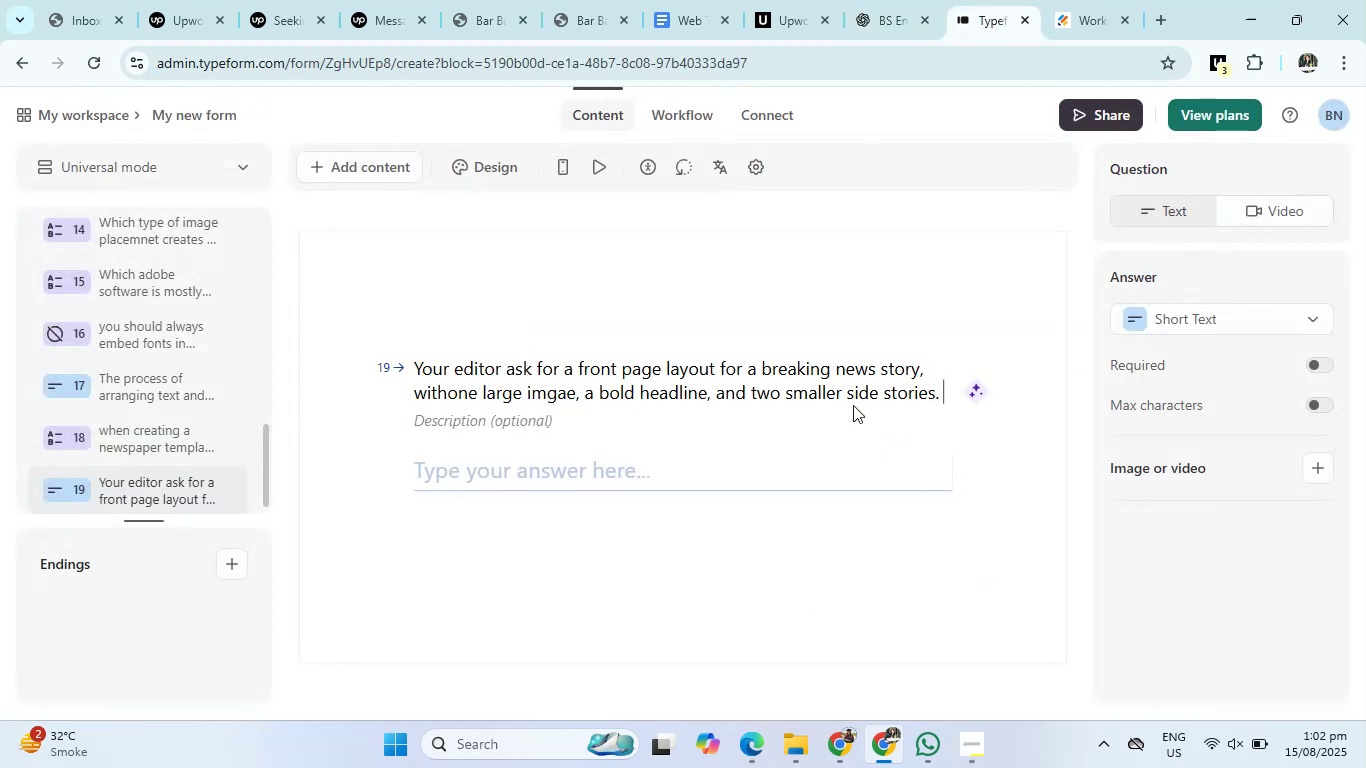 
type(Brefly describe how would you arrange the lelem)
key(Backspace)
key(Backspace)
key(Backspace)
key(Backspace)
key(Backspace)
type(elements,)
 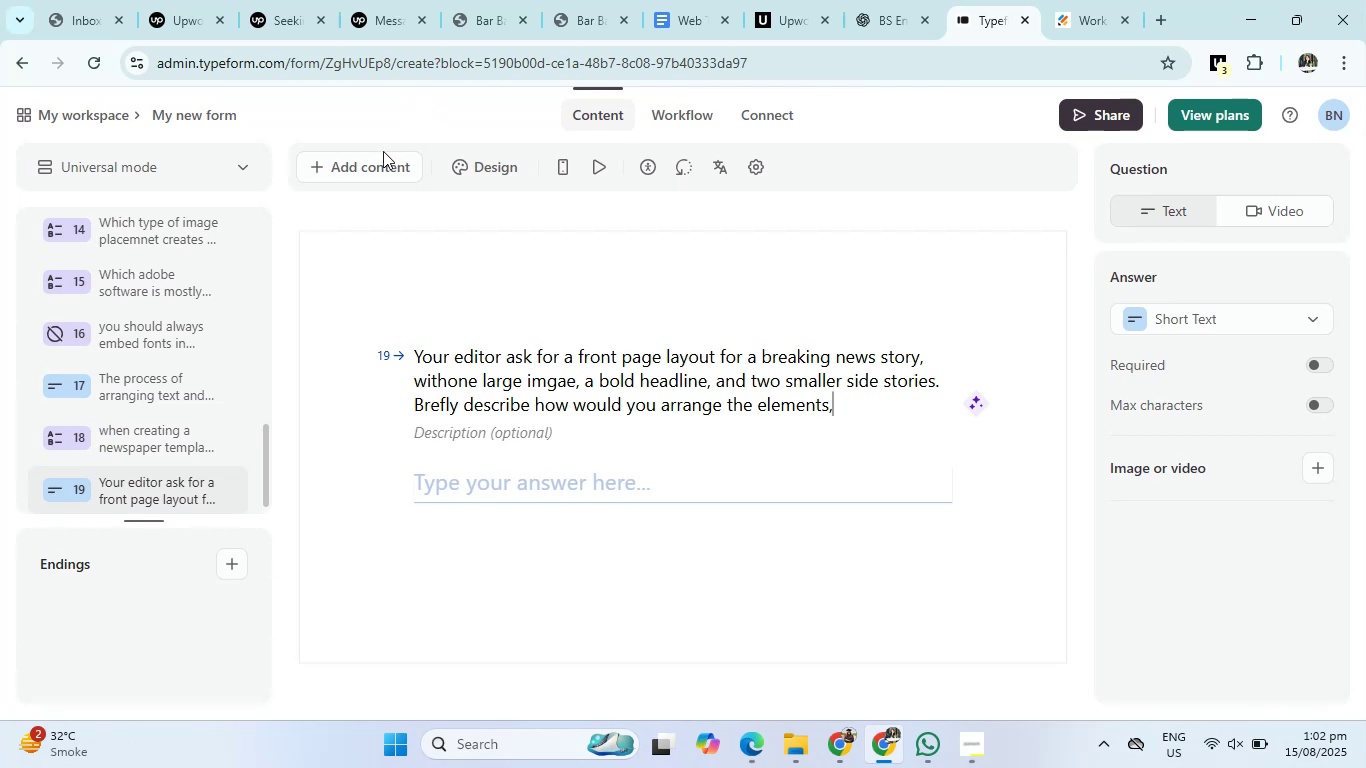 
left_click([382, 161])
 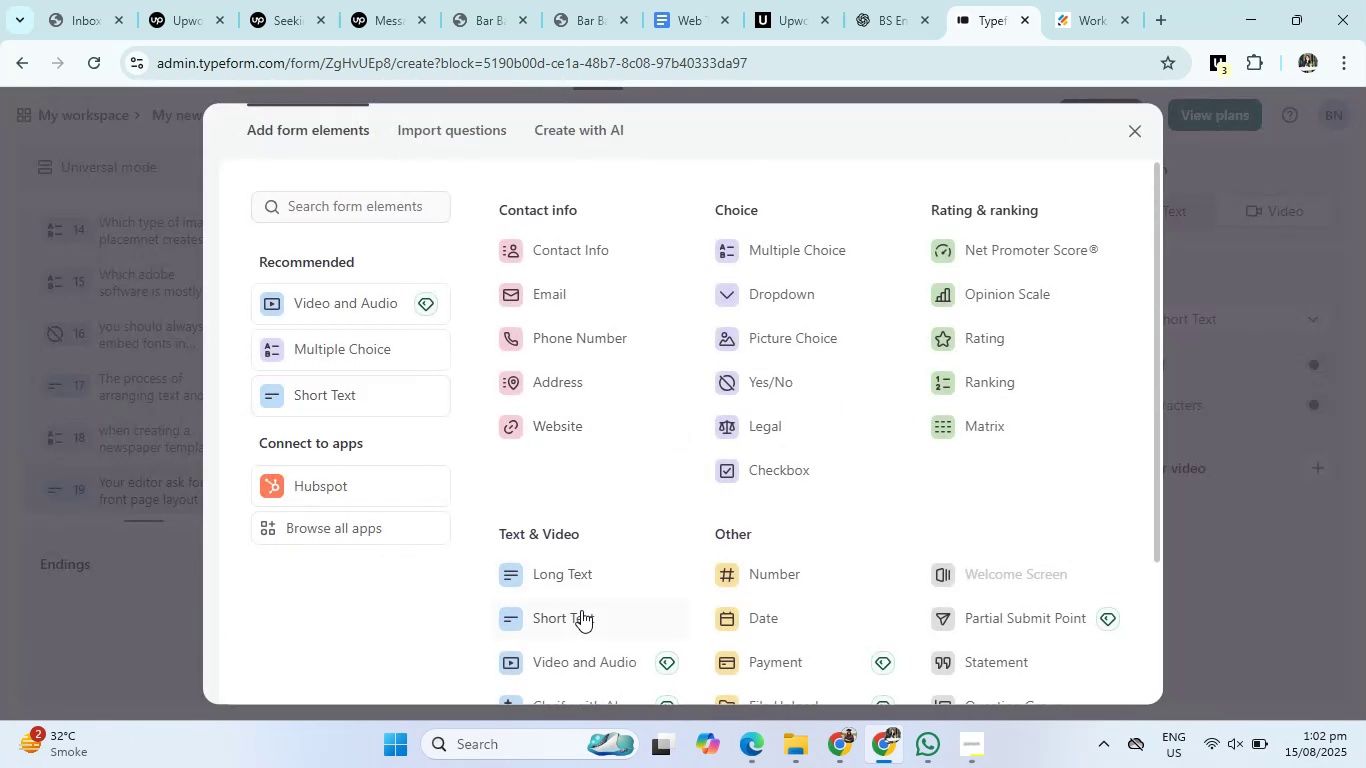 
left_click([578, 555])
 